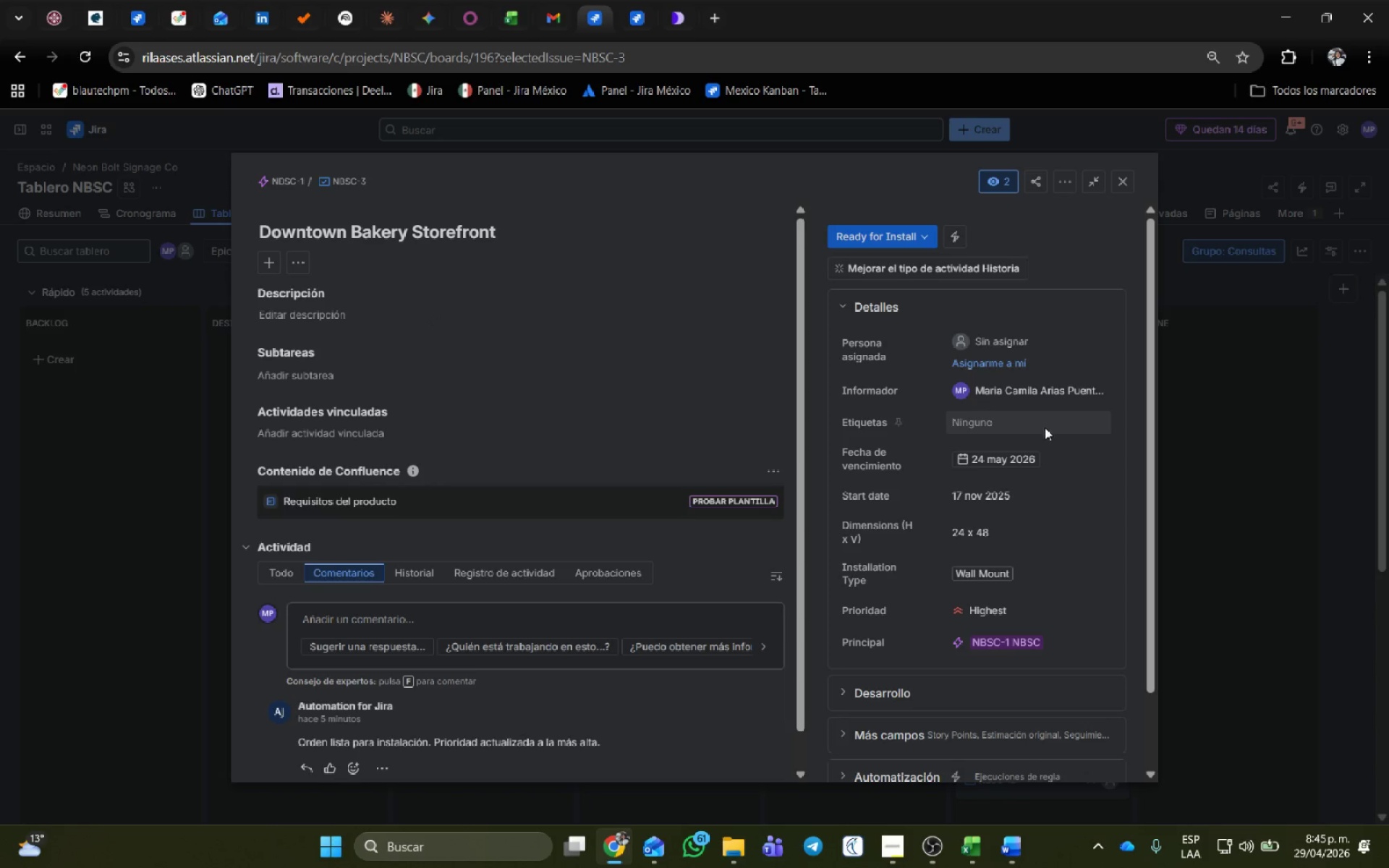 
scroll: coordinate [1031, 467], scroll_direction: down, amount: 1.0
 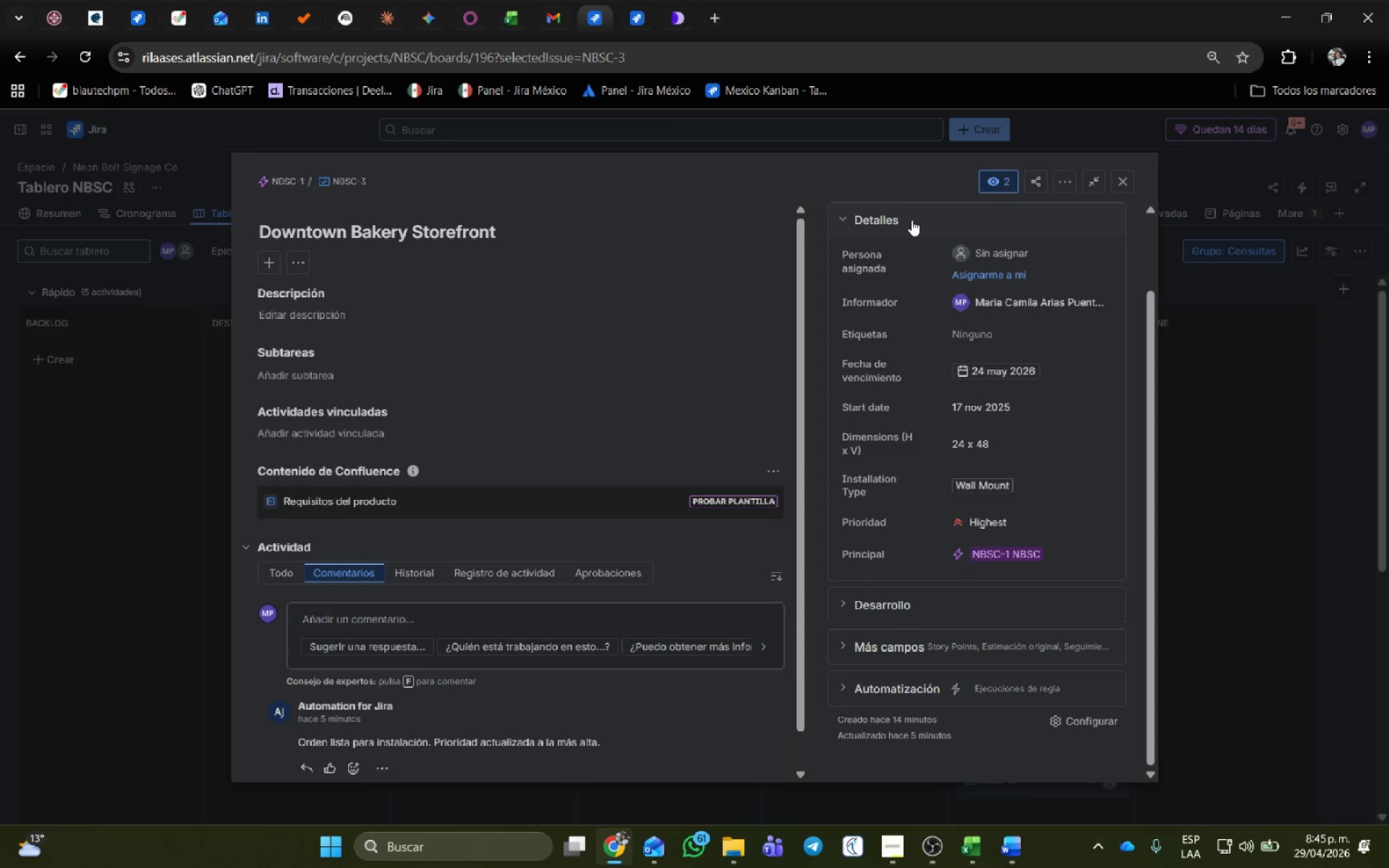 
key(Meta+Shift+ShiftLeft)
 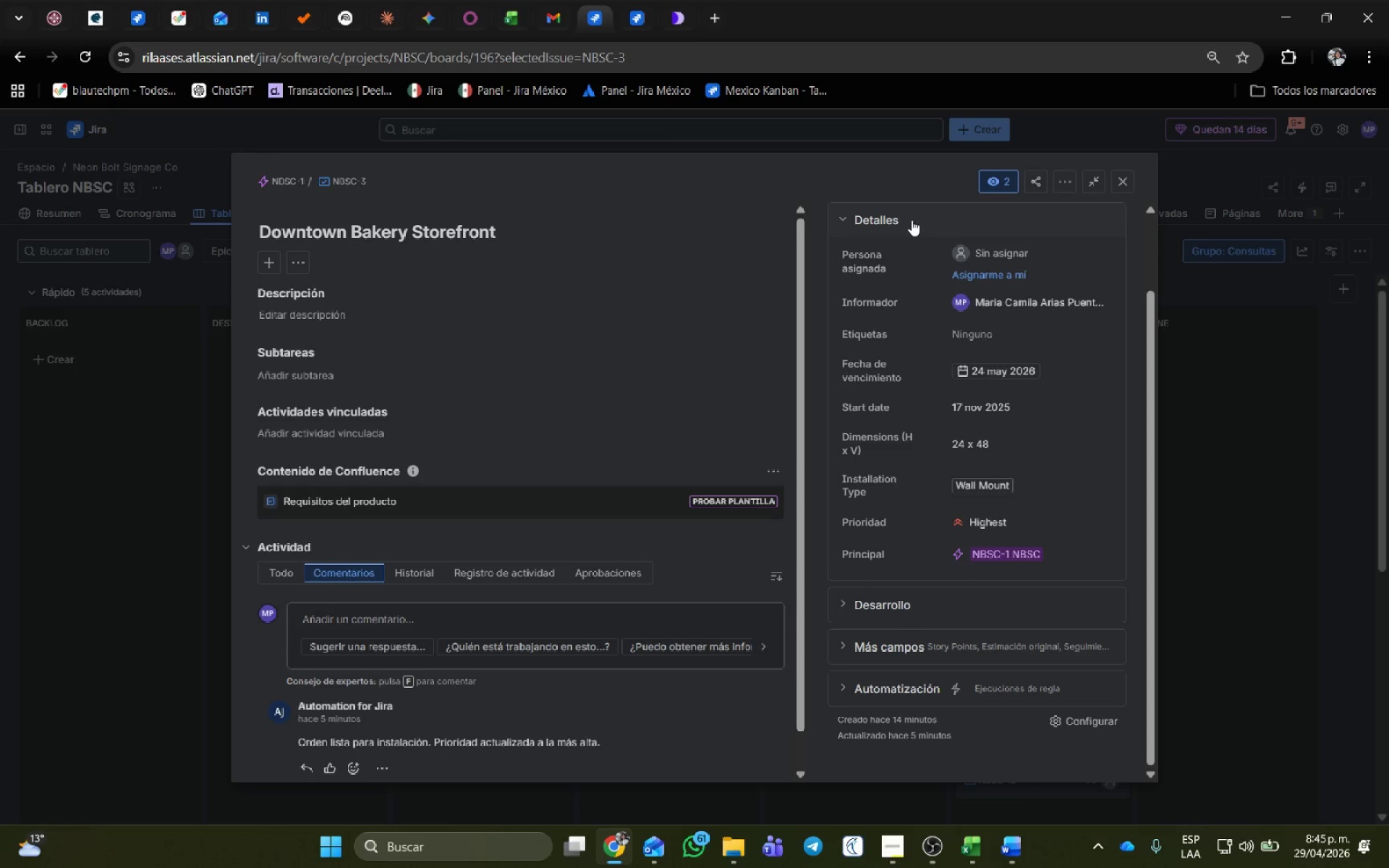 
key(Meta+Shift+S)
 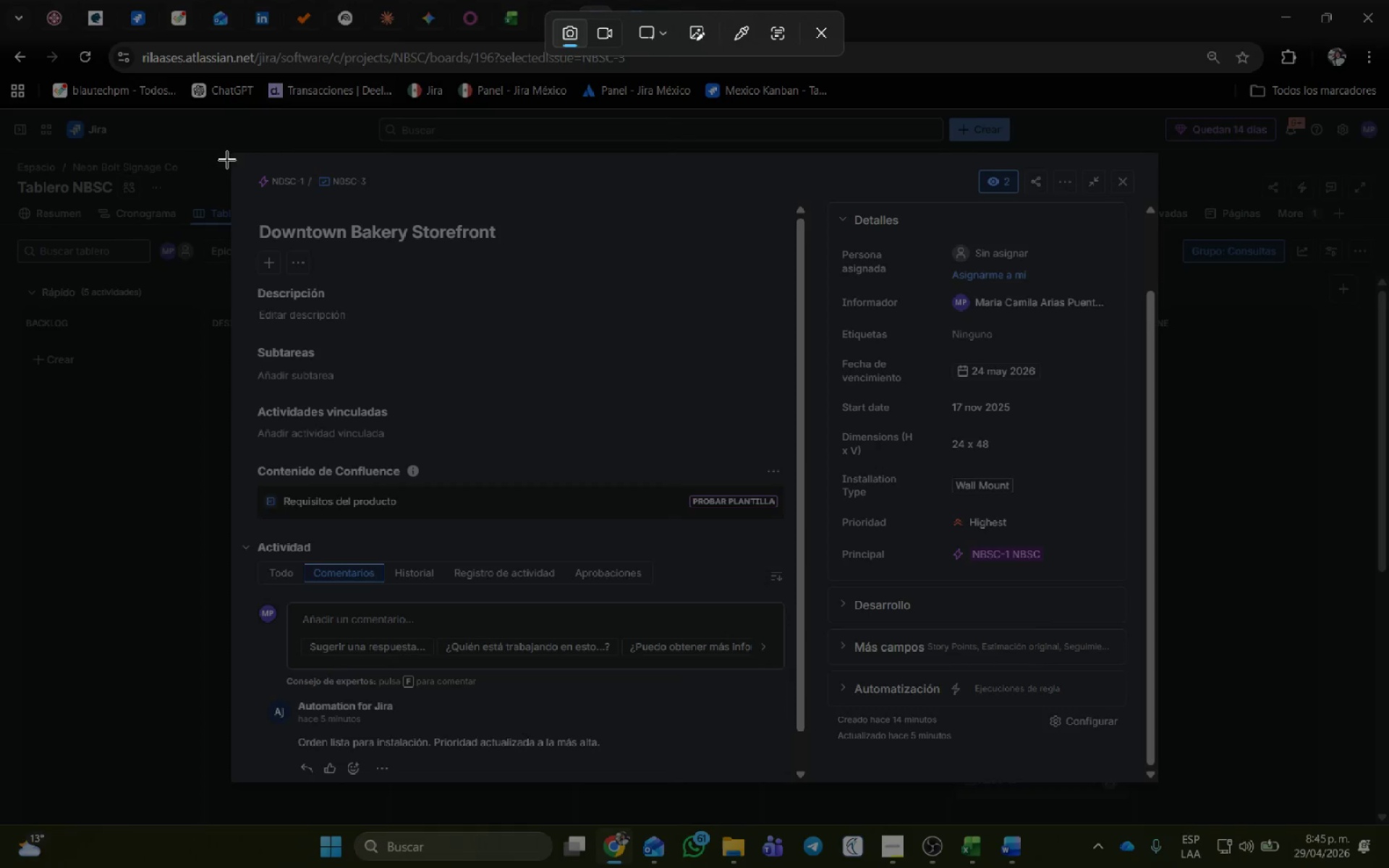 
left_click_drag(start_coordinate=[229, 153], to_coordinate=[1158, 783])
 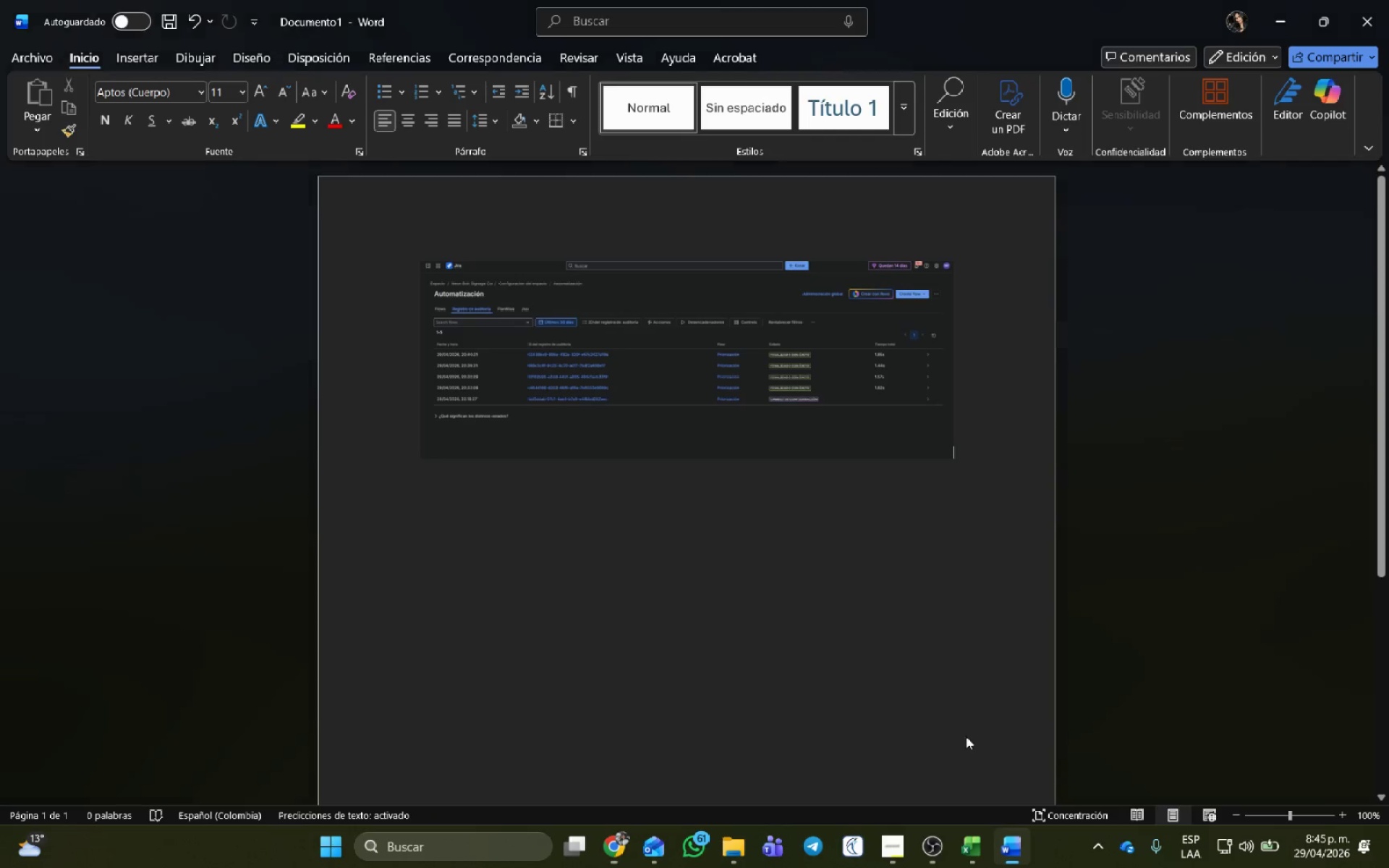 
key(Control+V)
 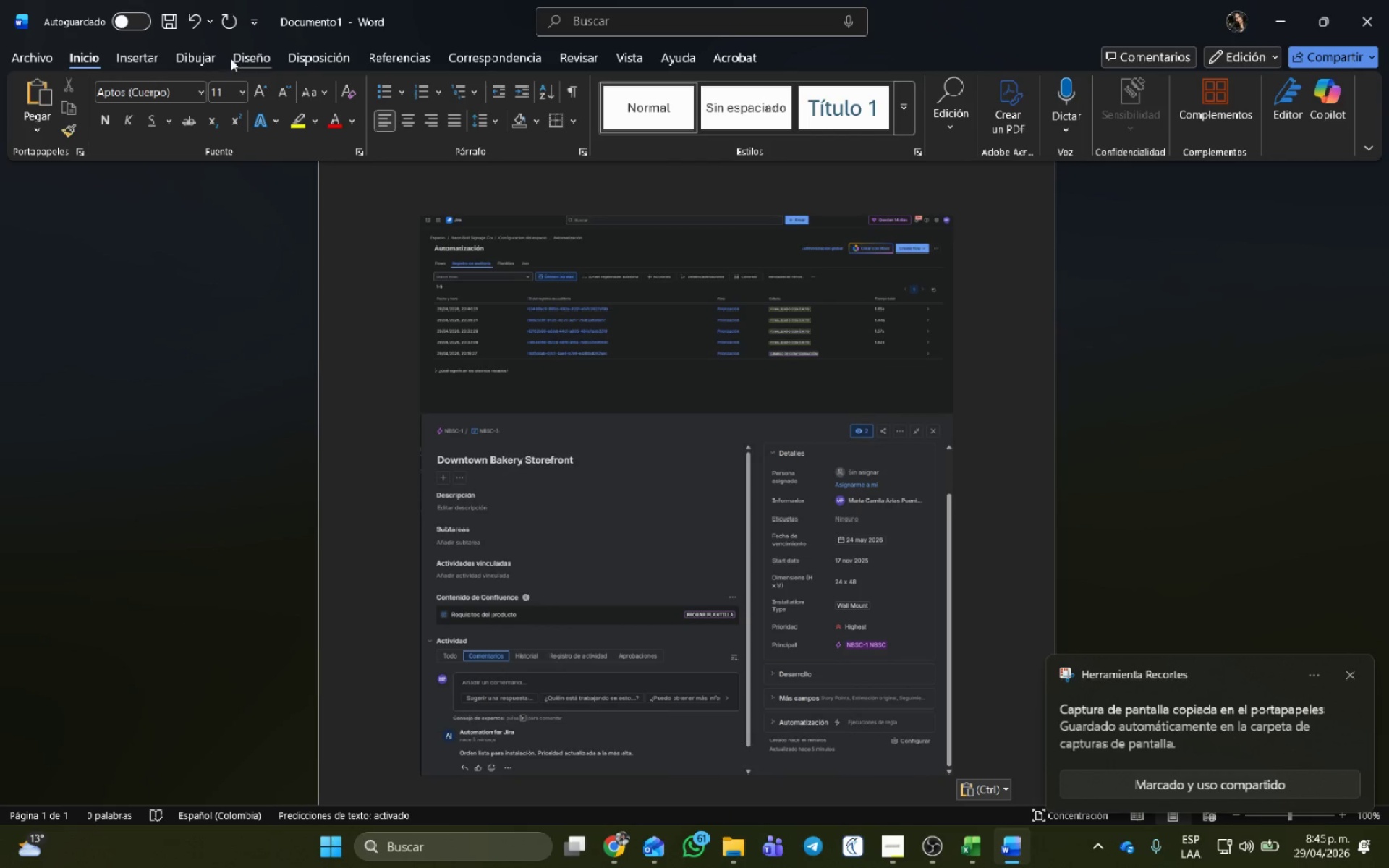 
left_click([203, 56])
 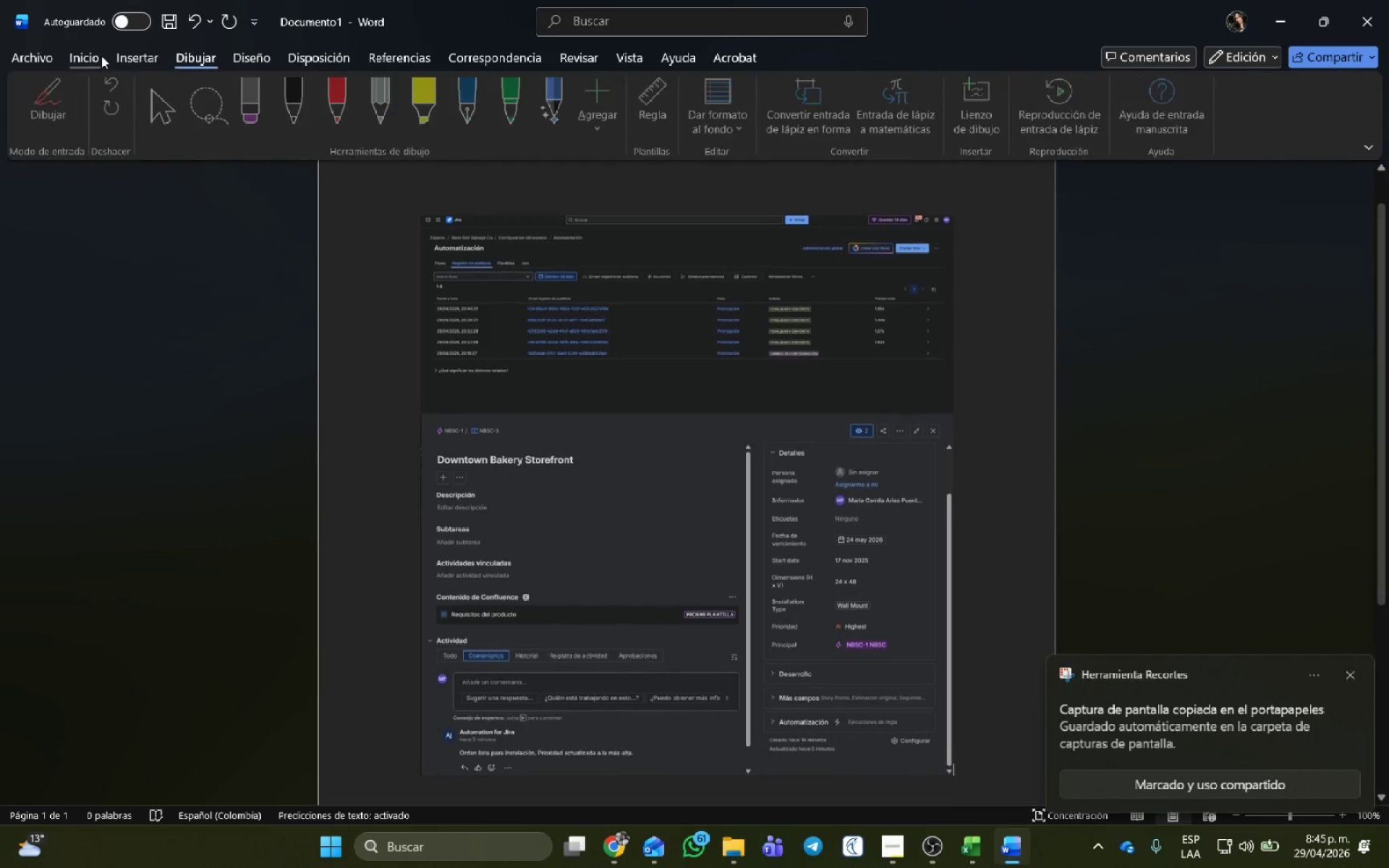 
left_click([123, 51])
 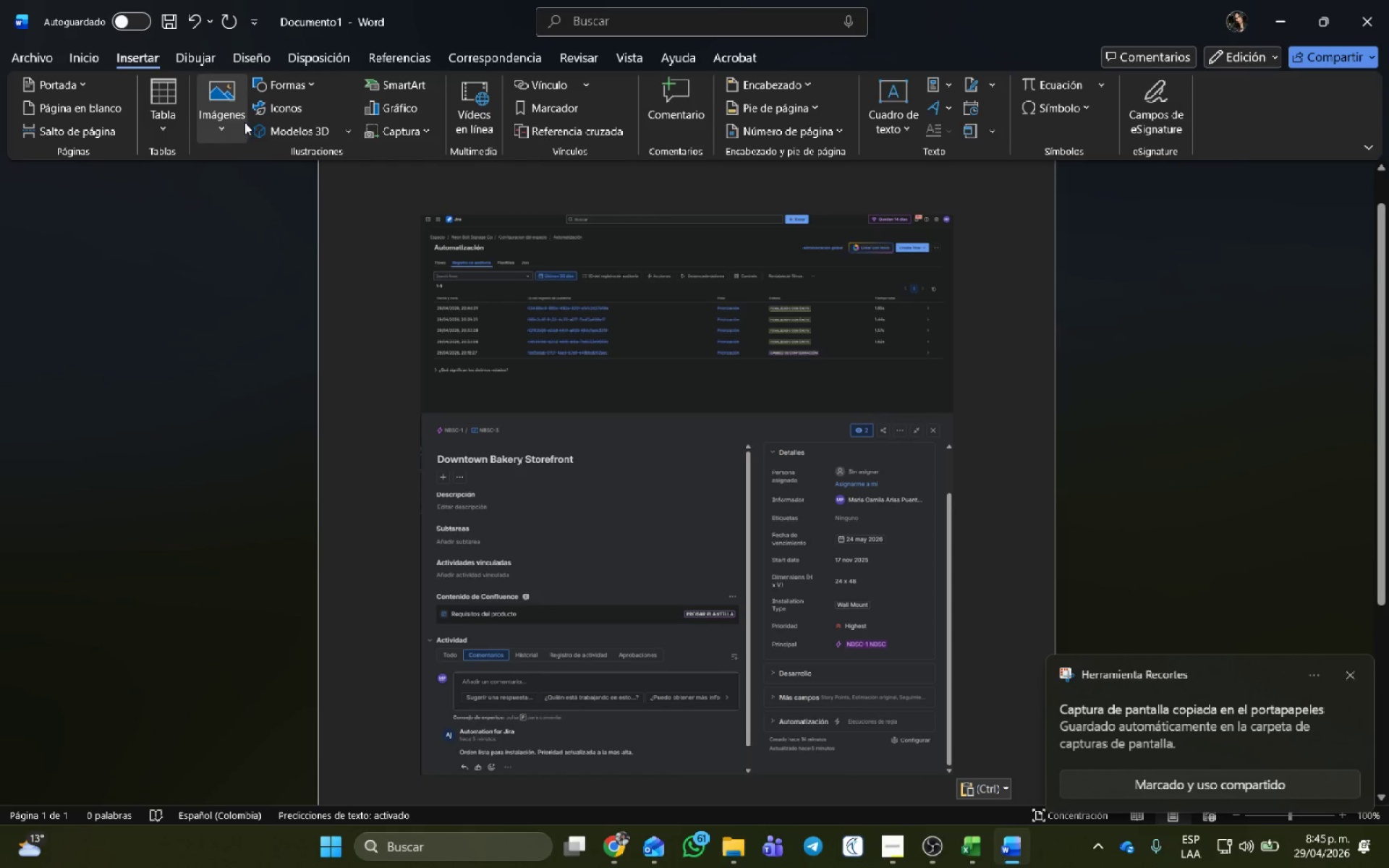 
left_click([300, 87])
 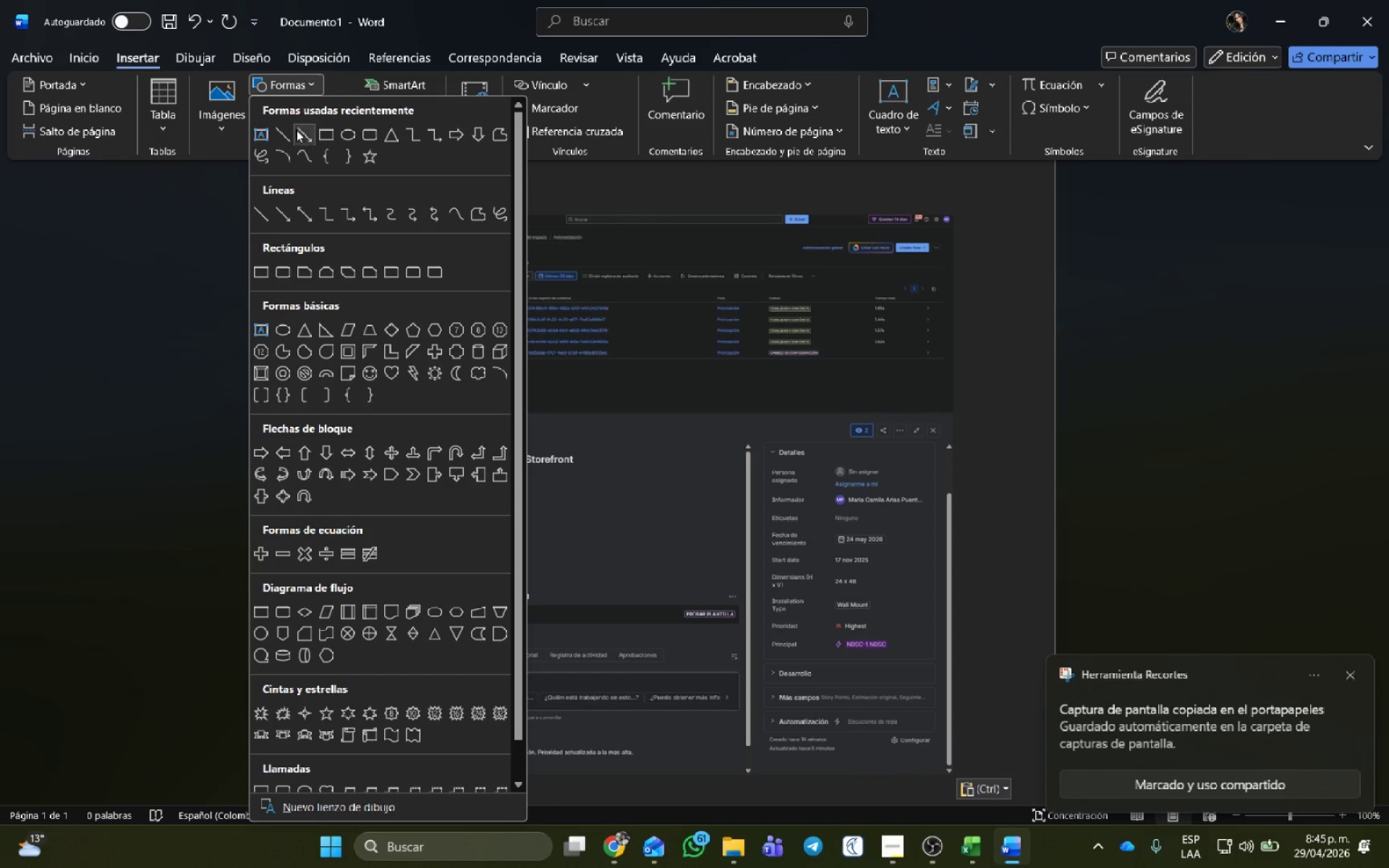 
left_click([325, 133])
 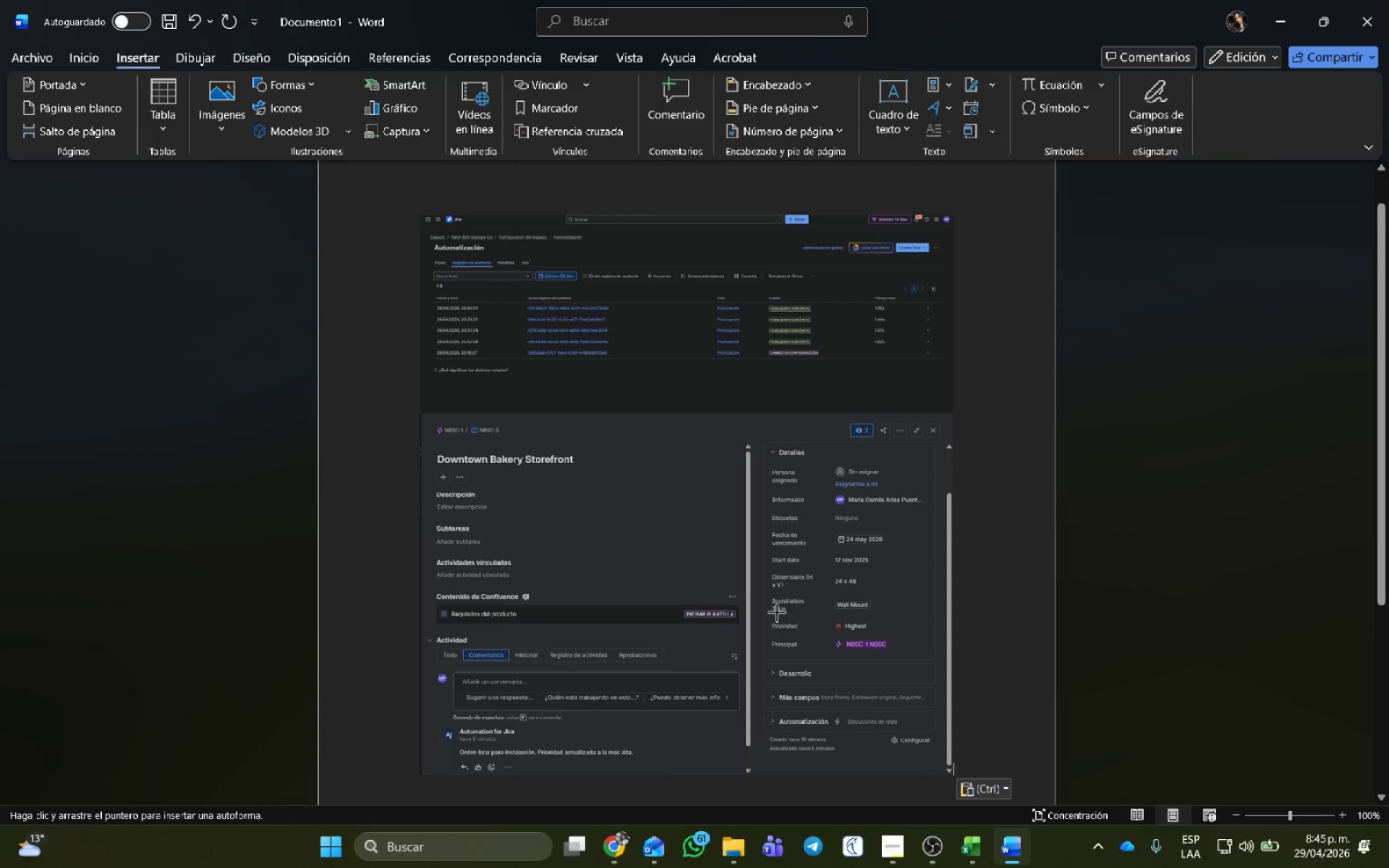 
left_click_drag(start_coordinate=[768, 615], to_coordinate=[901, 640])
 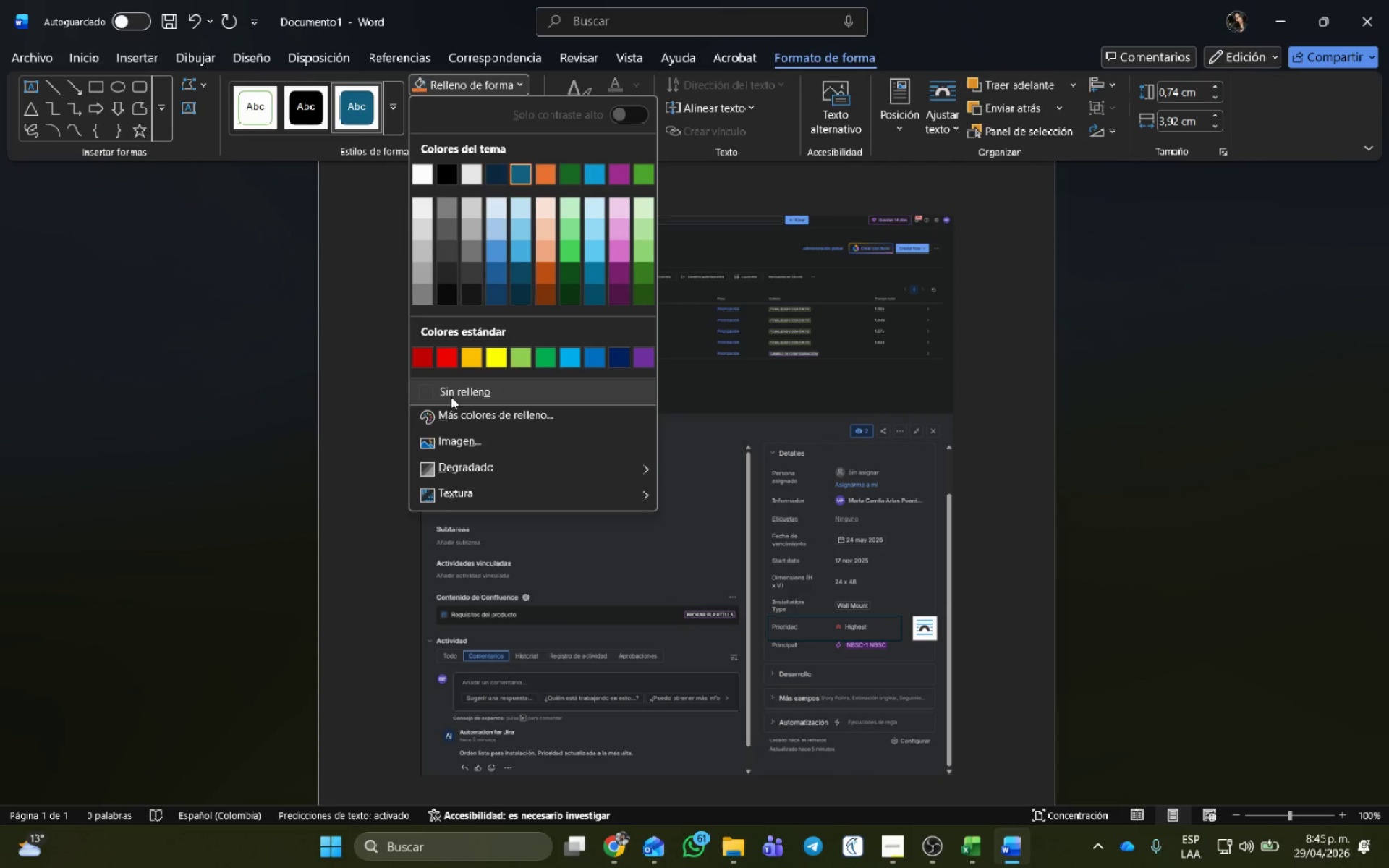 
left_click([458, 106])
 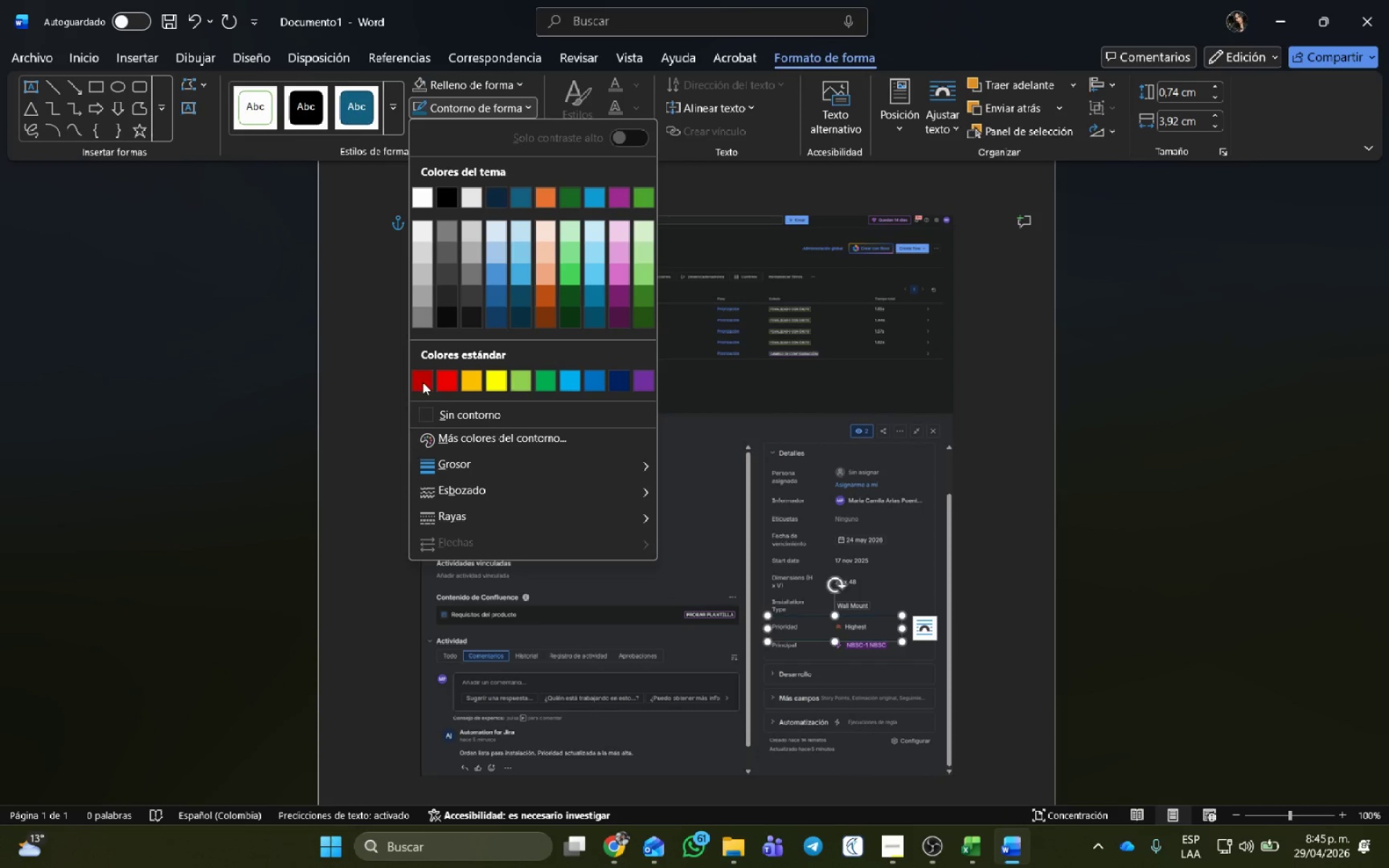 
left_click([422, 381])
 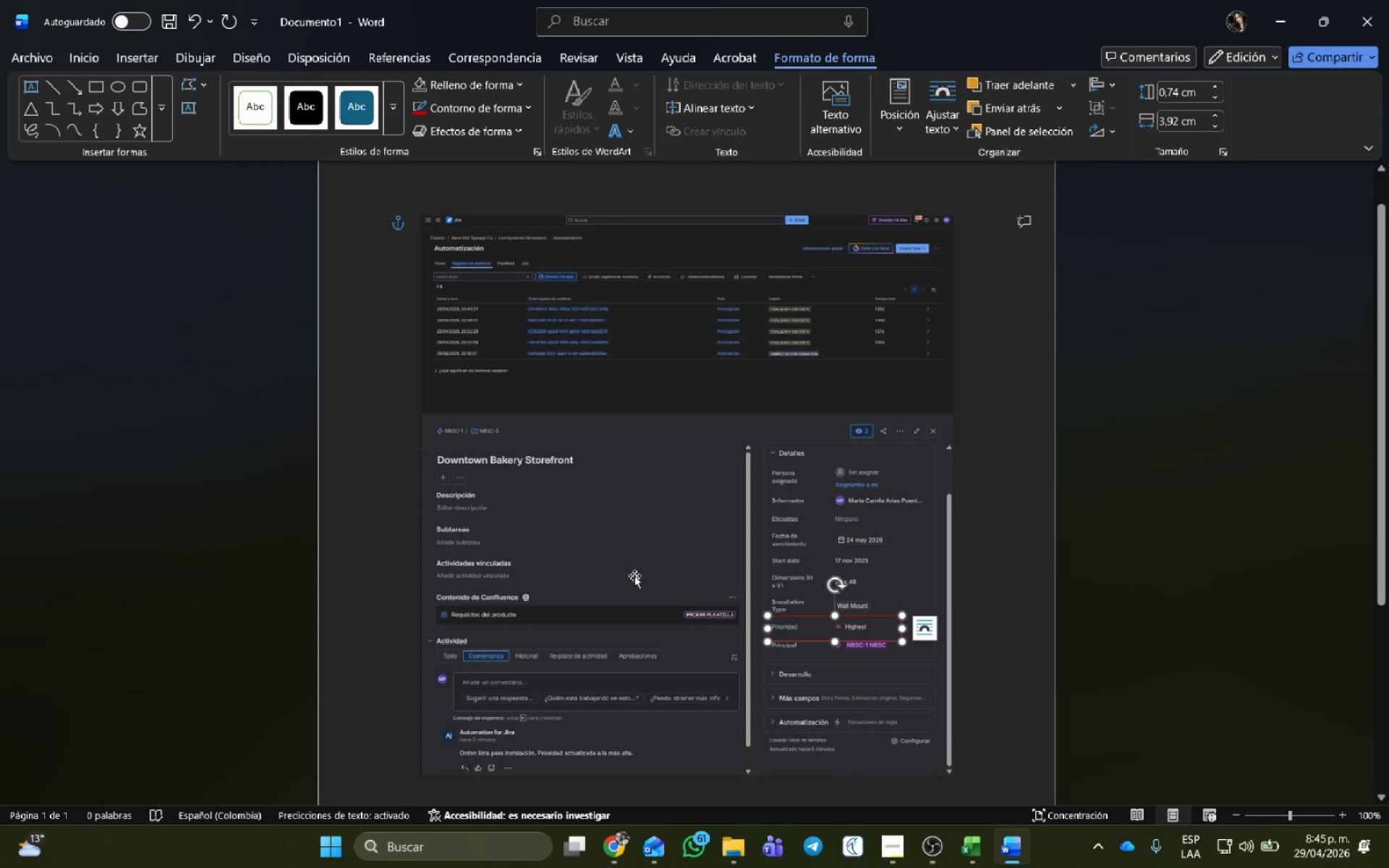 
key(Control+C)
 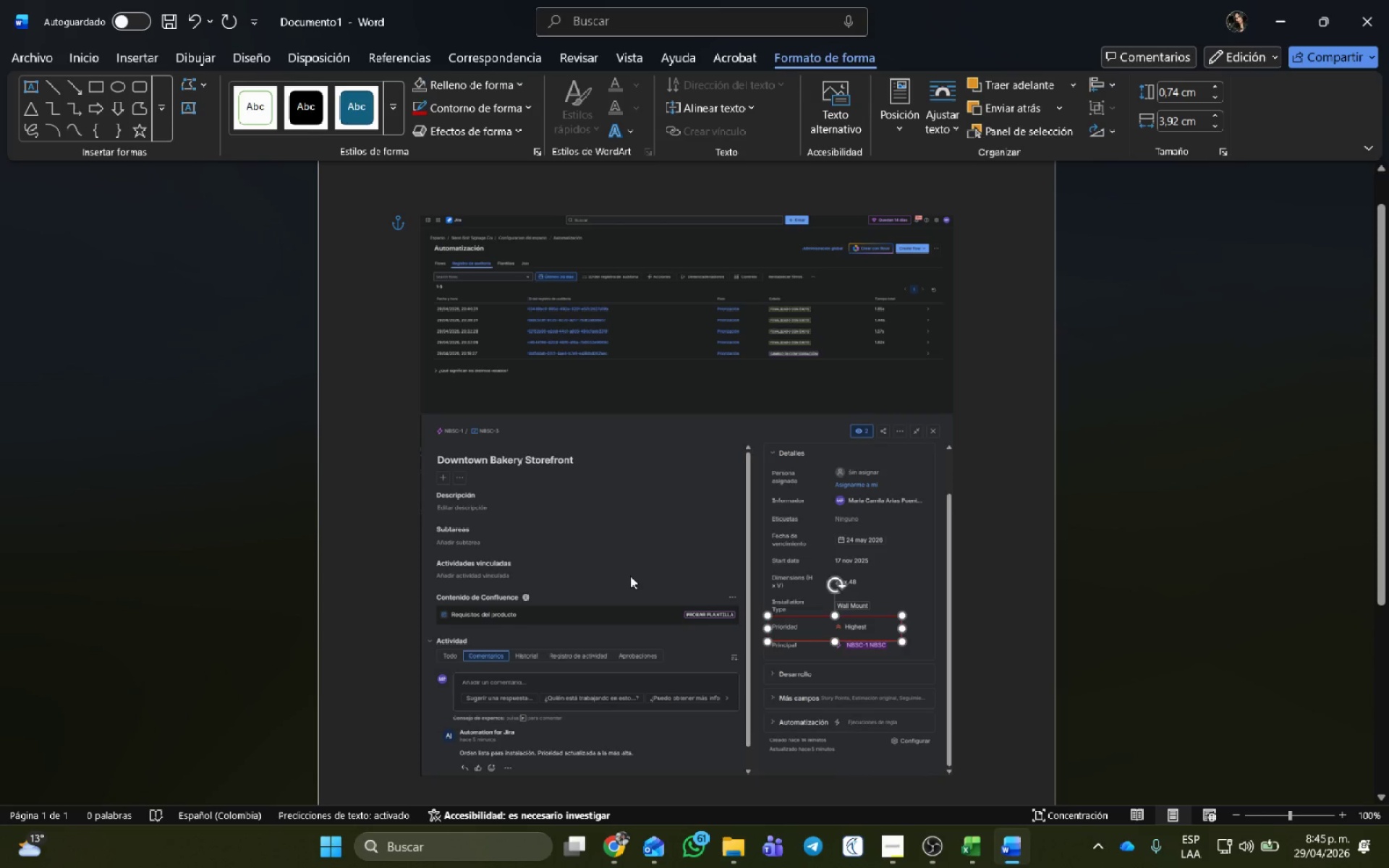 
key(Control+V)
 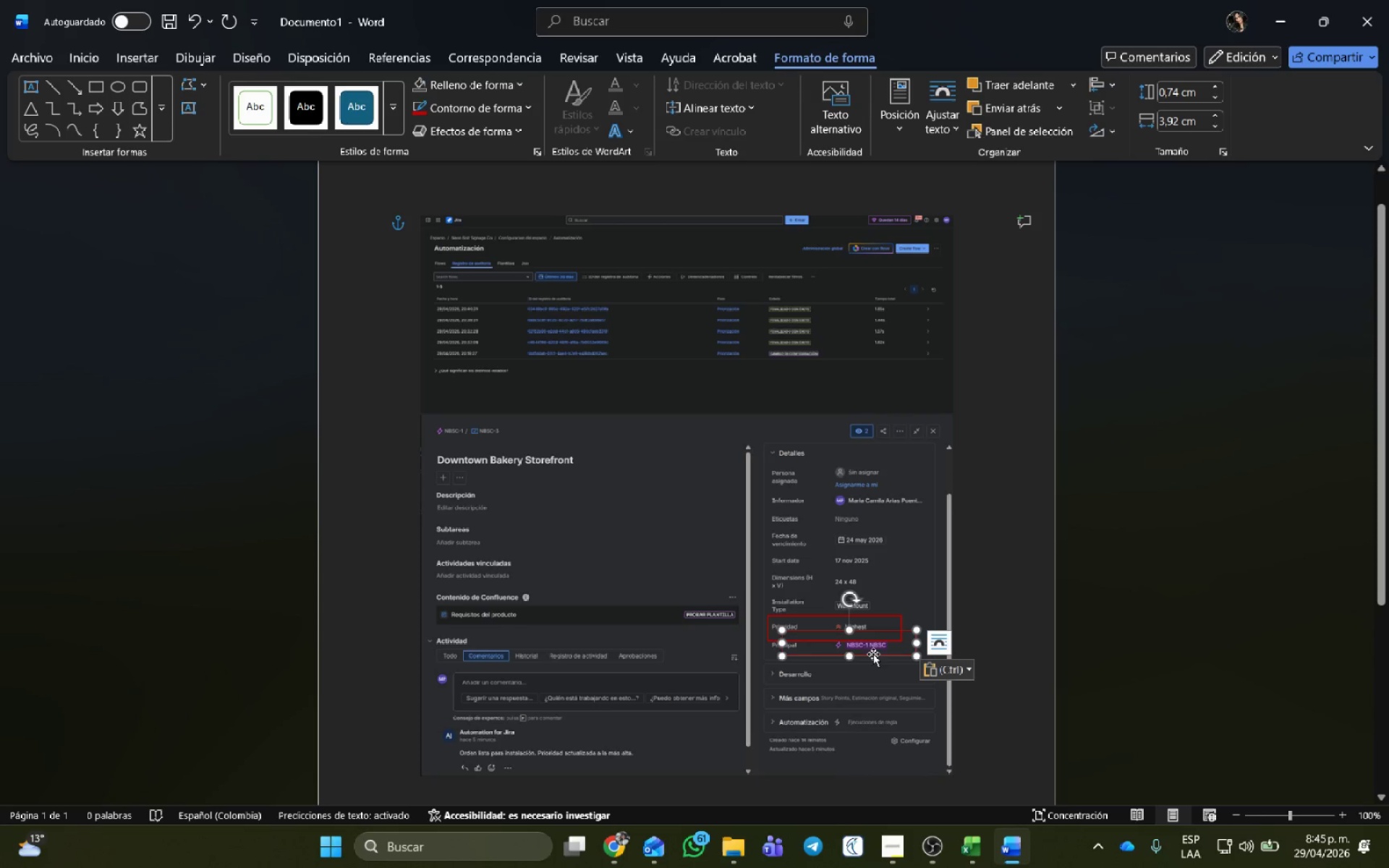 
left_click_drag(start_coordinate=[877, 655], to_coordinate=[532, 747])
 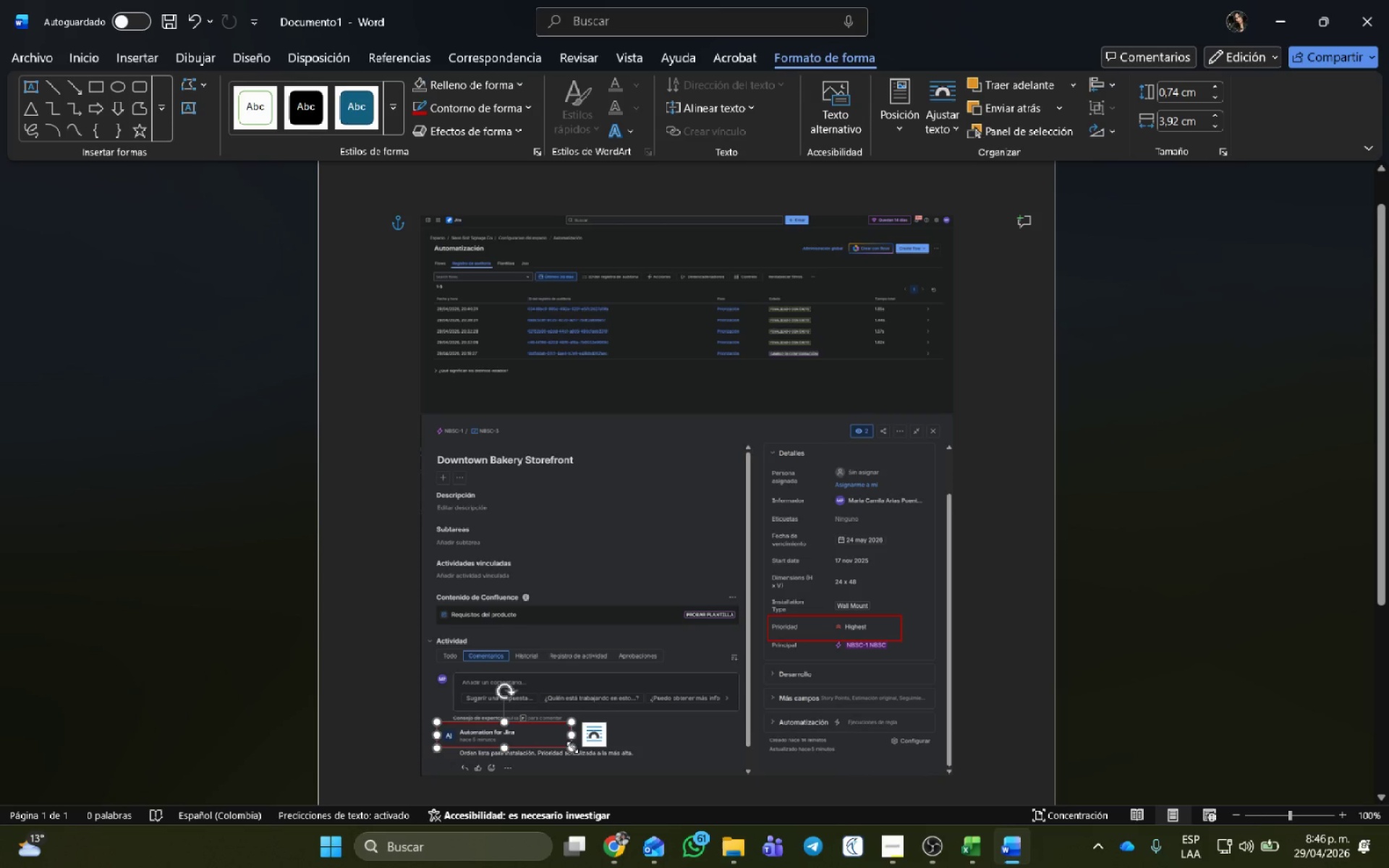 
left_click_drag(start_coordinate=[572, 747], to_coordinate=[654, 768])
 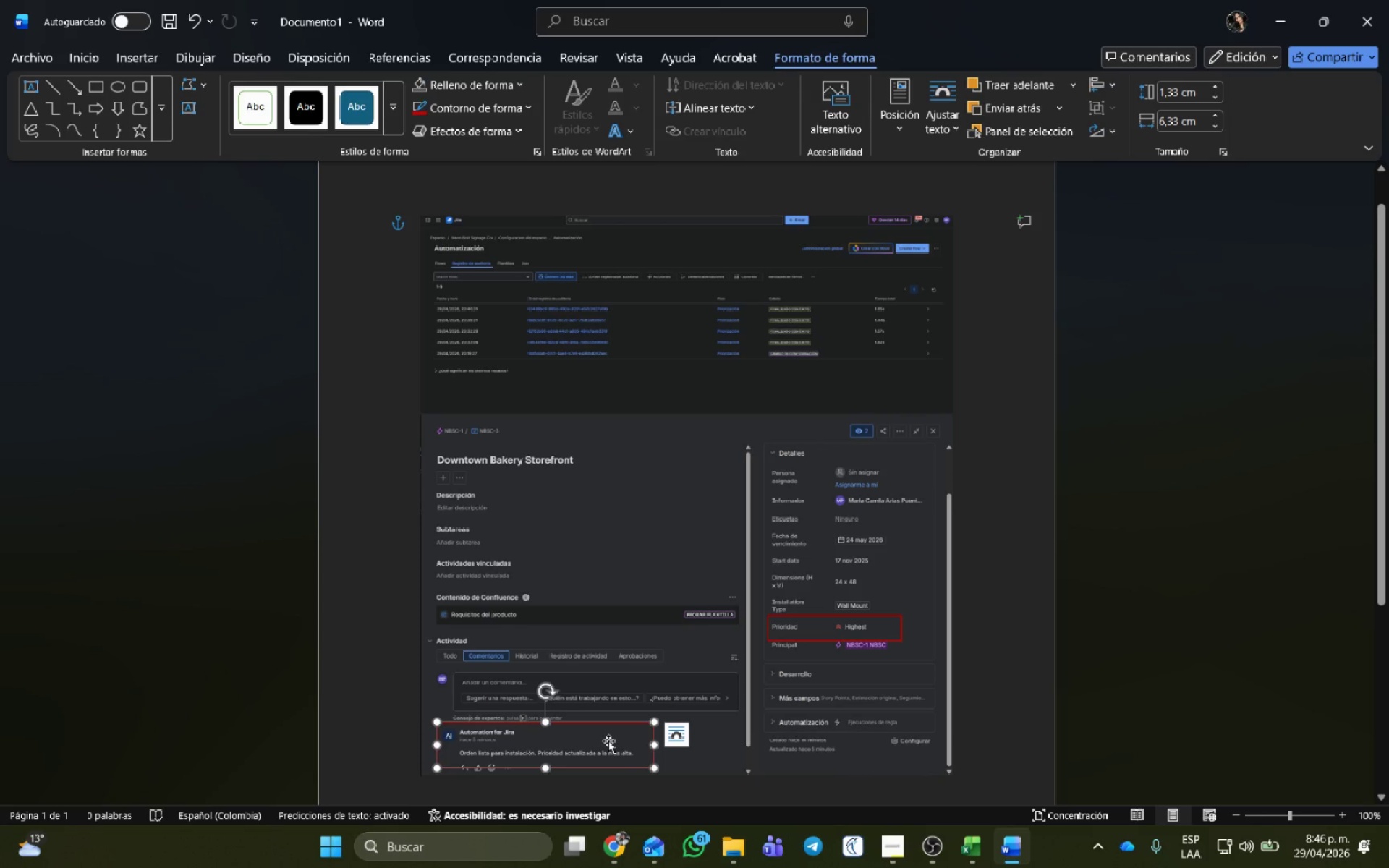 
key(Control+G)
 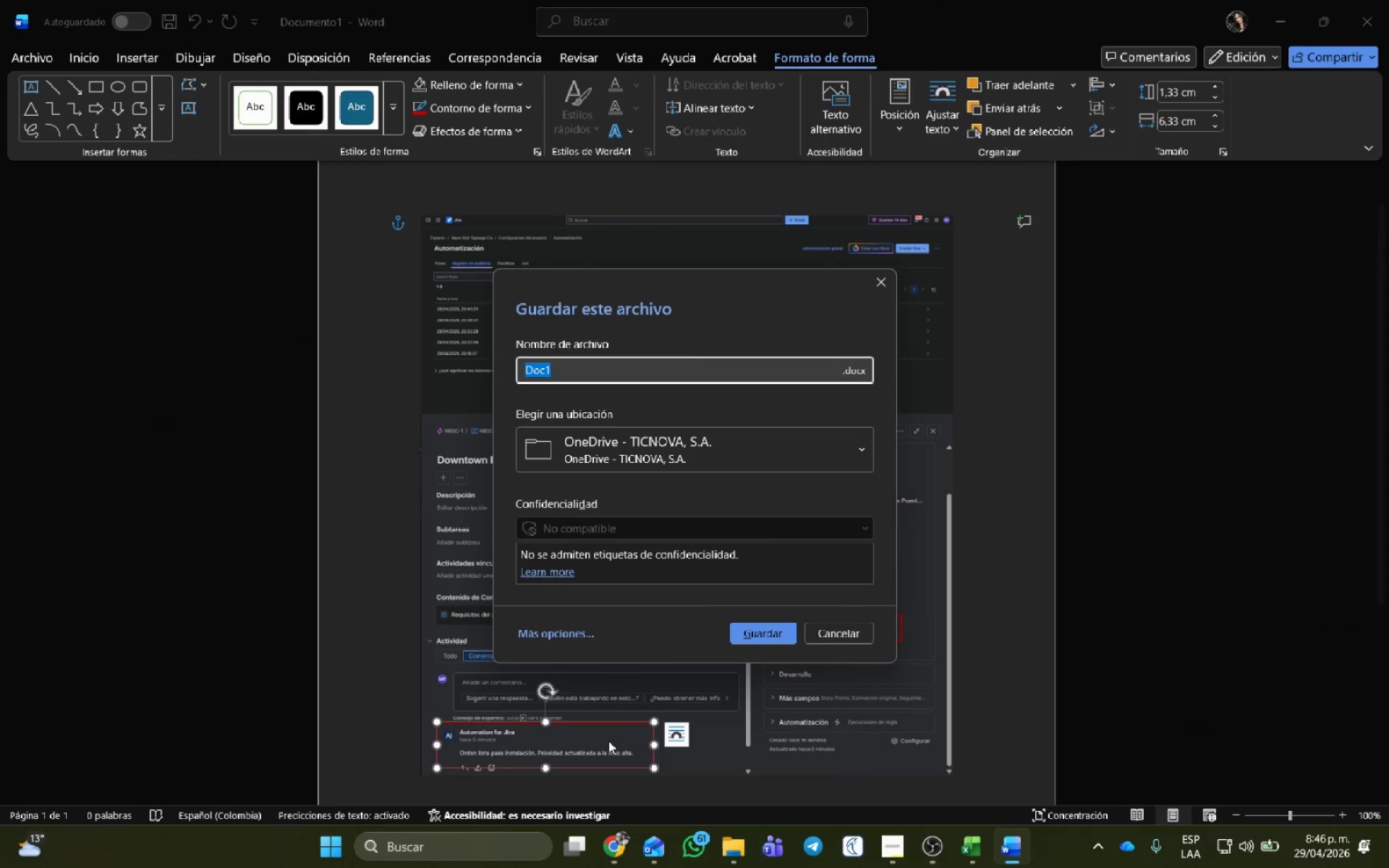 
type(Evidencias)
key(Backspace)
type( Automatizaci;on NBSC)
 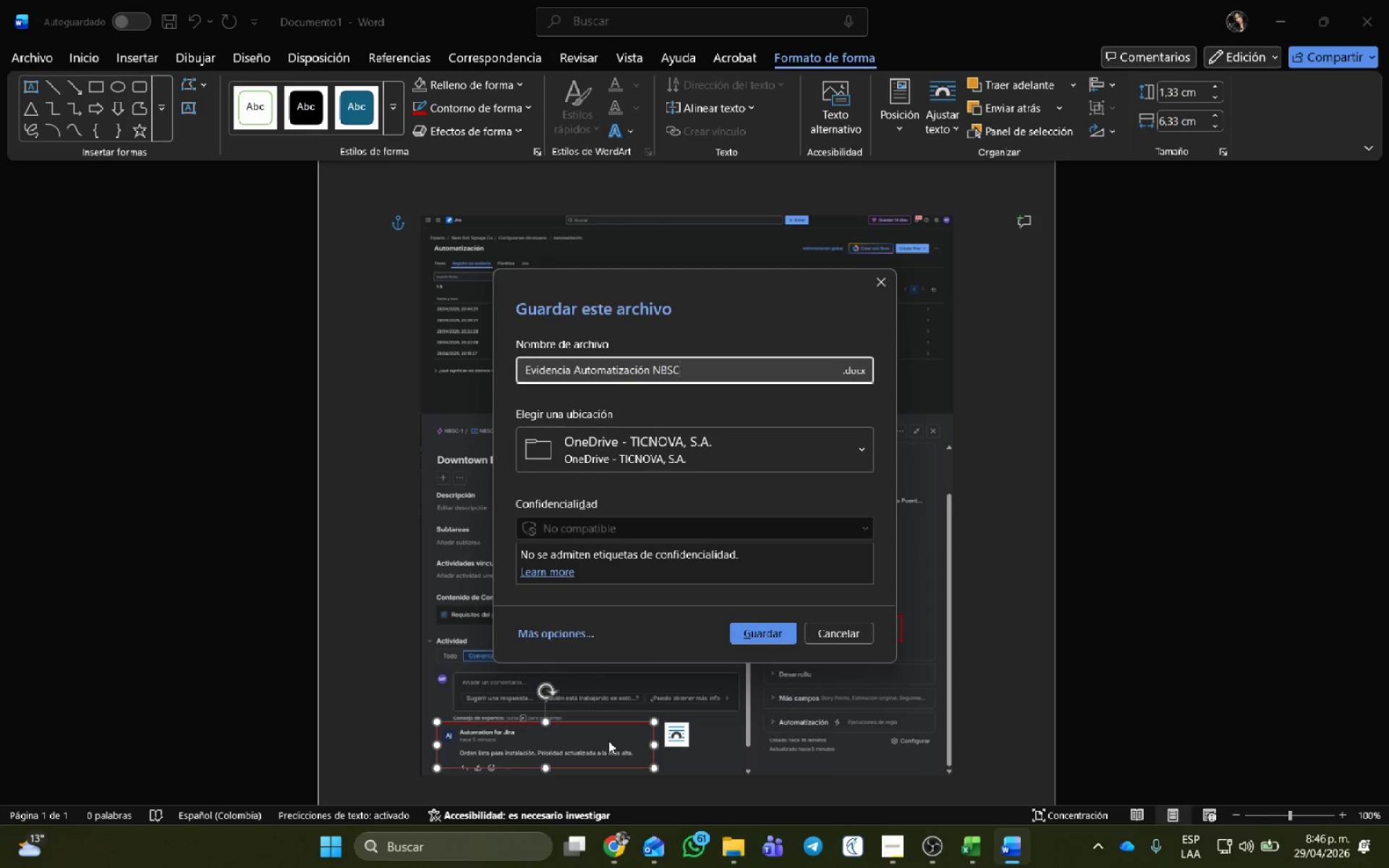 
left_click([861, 371])
 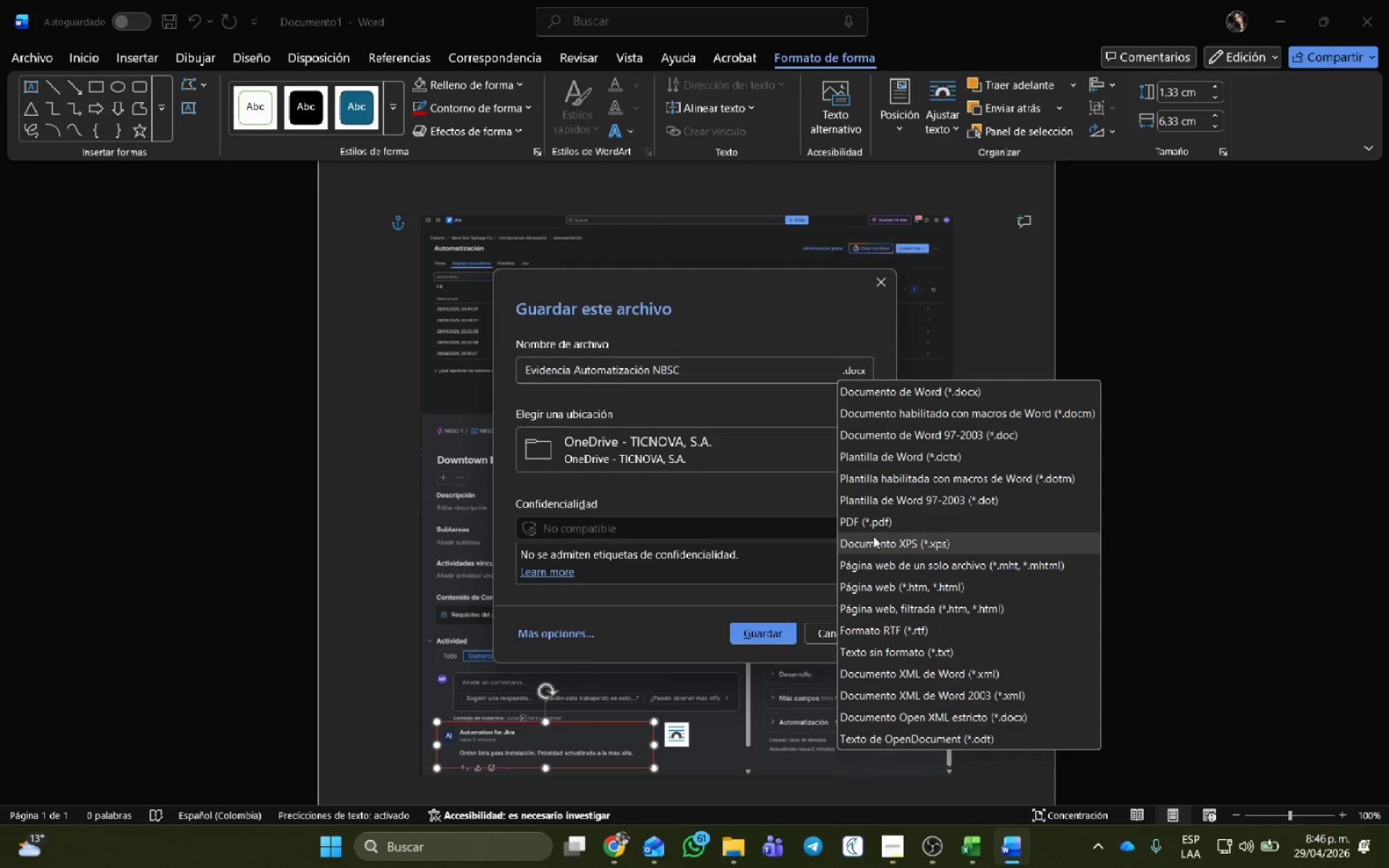 
left_click([870, 522])
 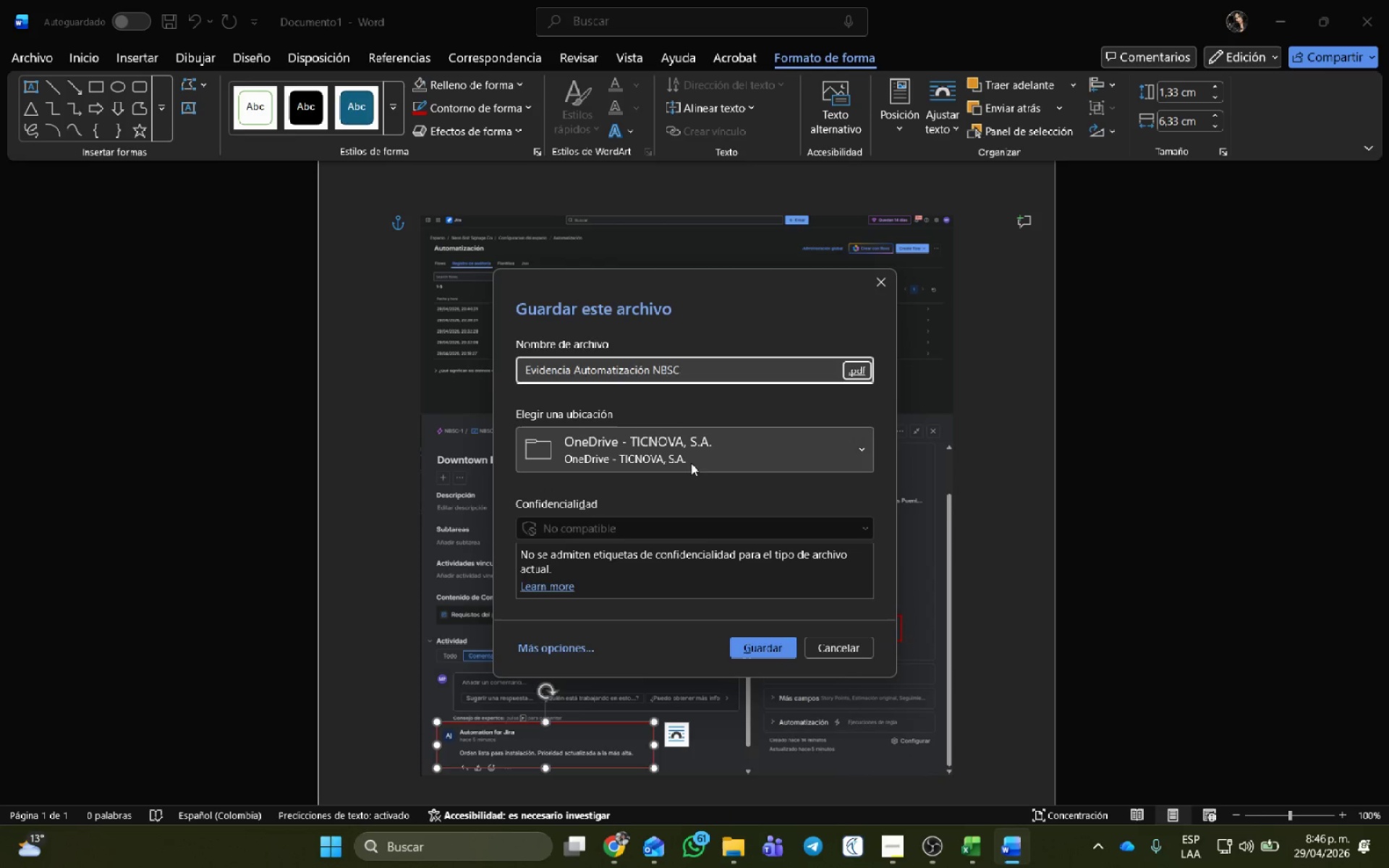 
left_click([689, 458])
 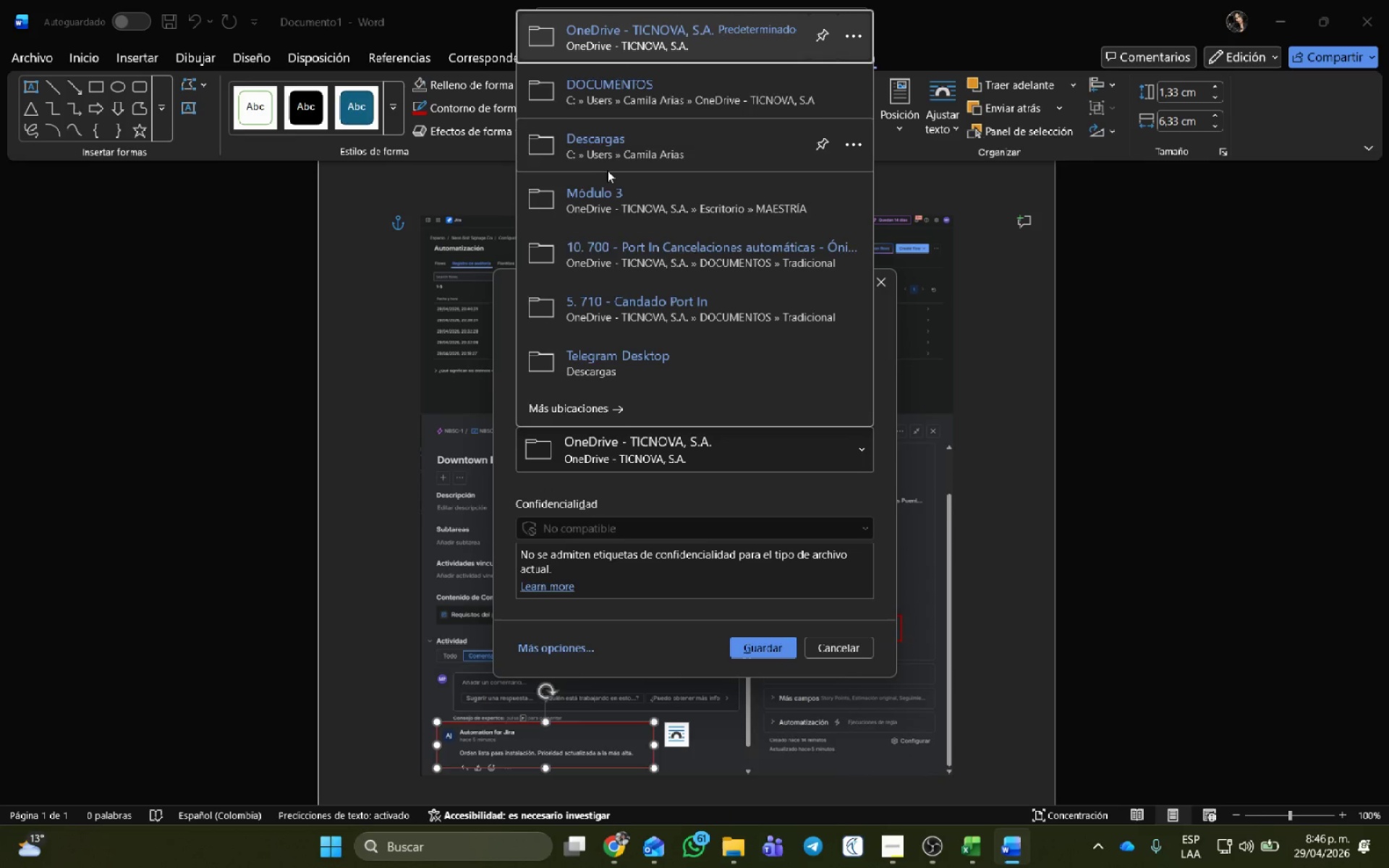 
left_click([609, 158])
 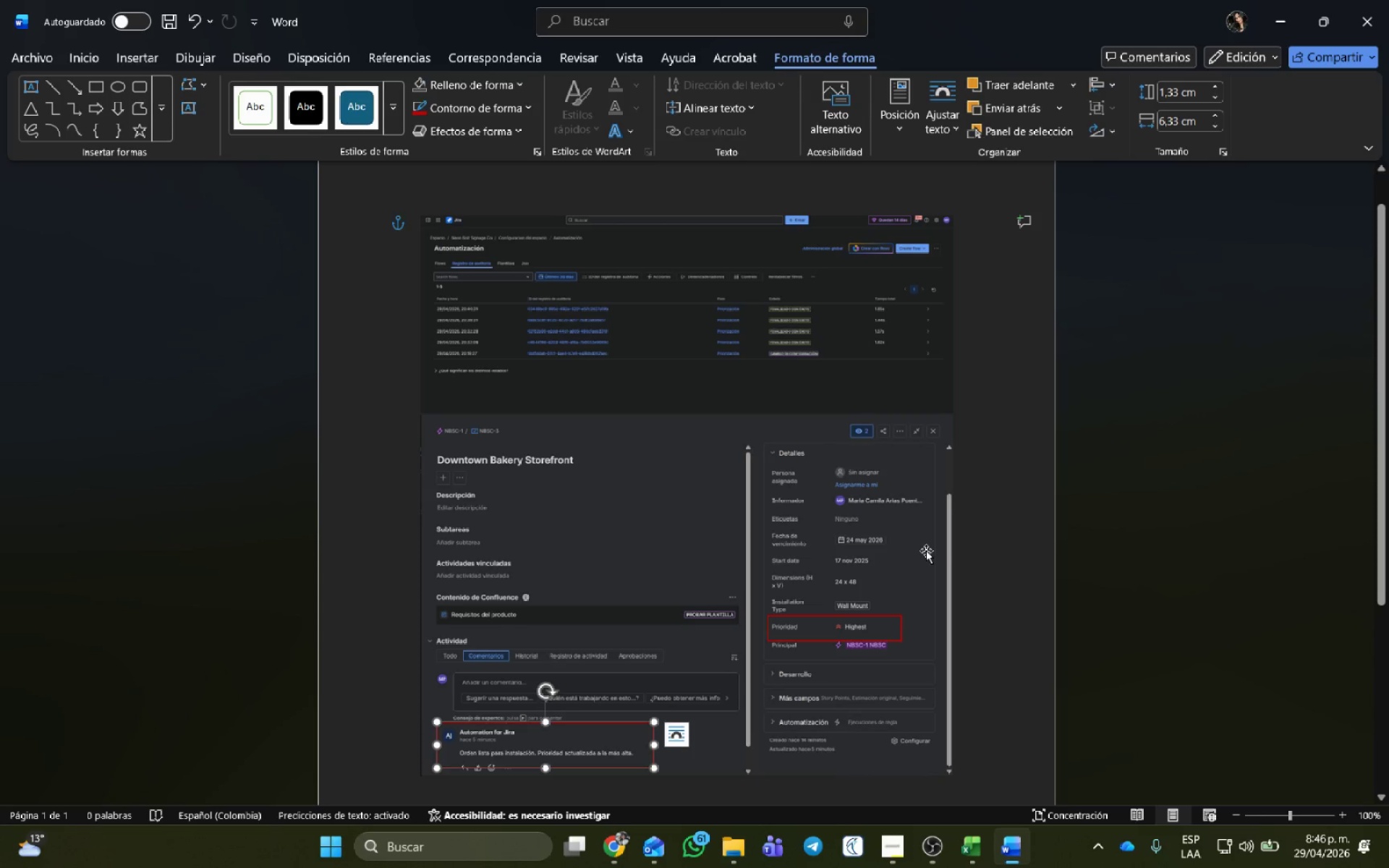 
left_click([926, 549])
 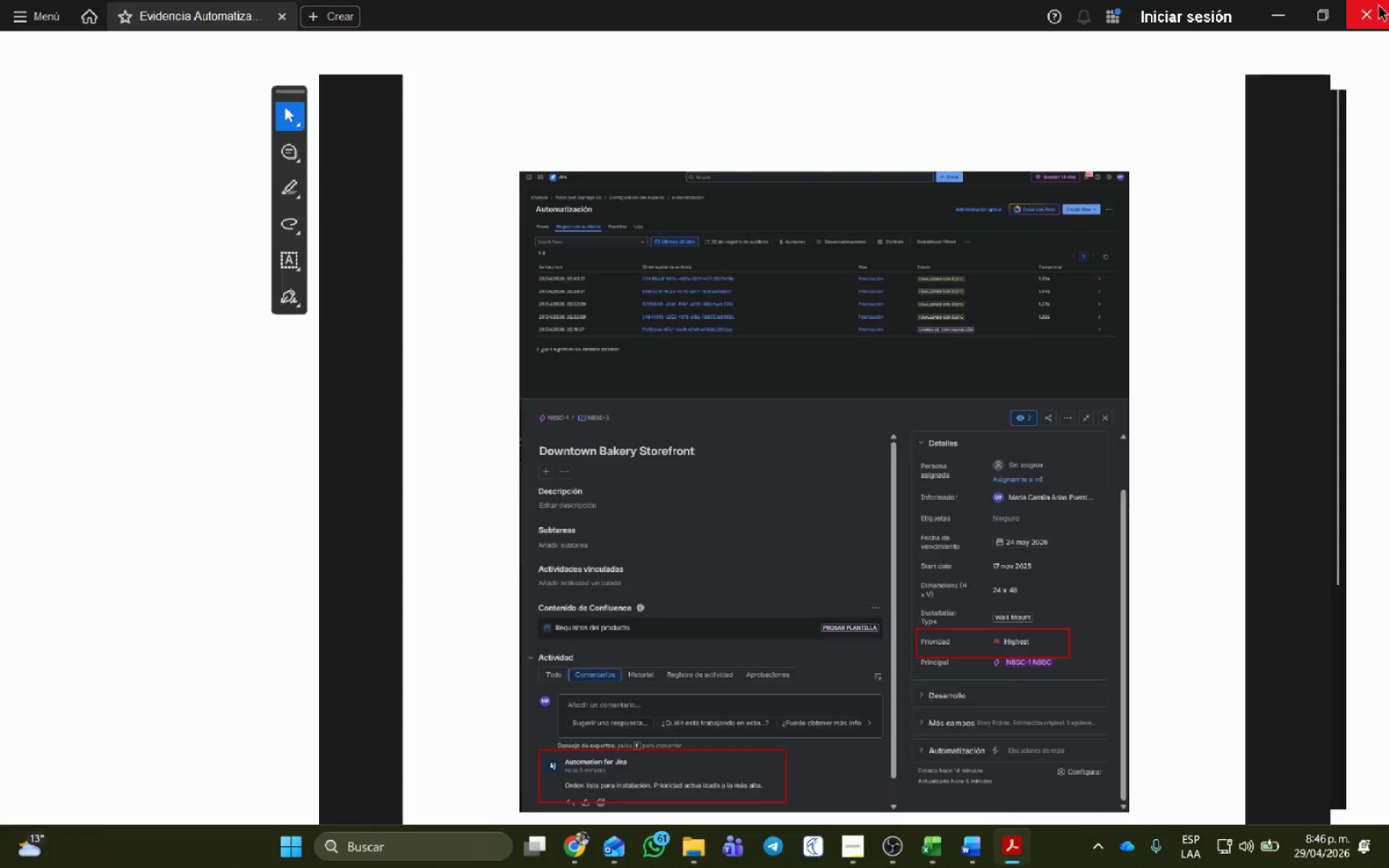 
left_click([1379, 7])
 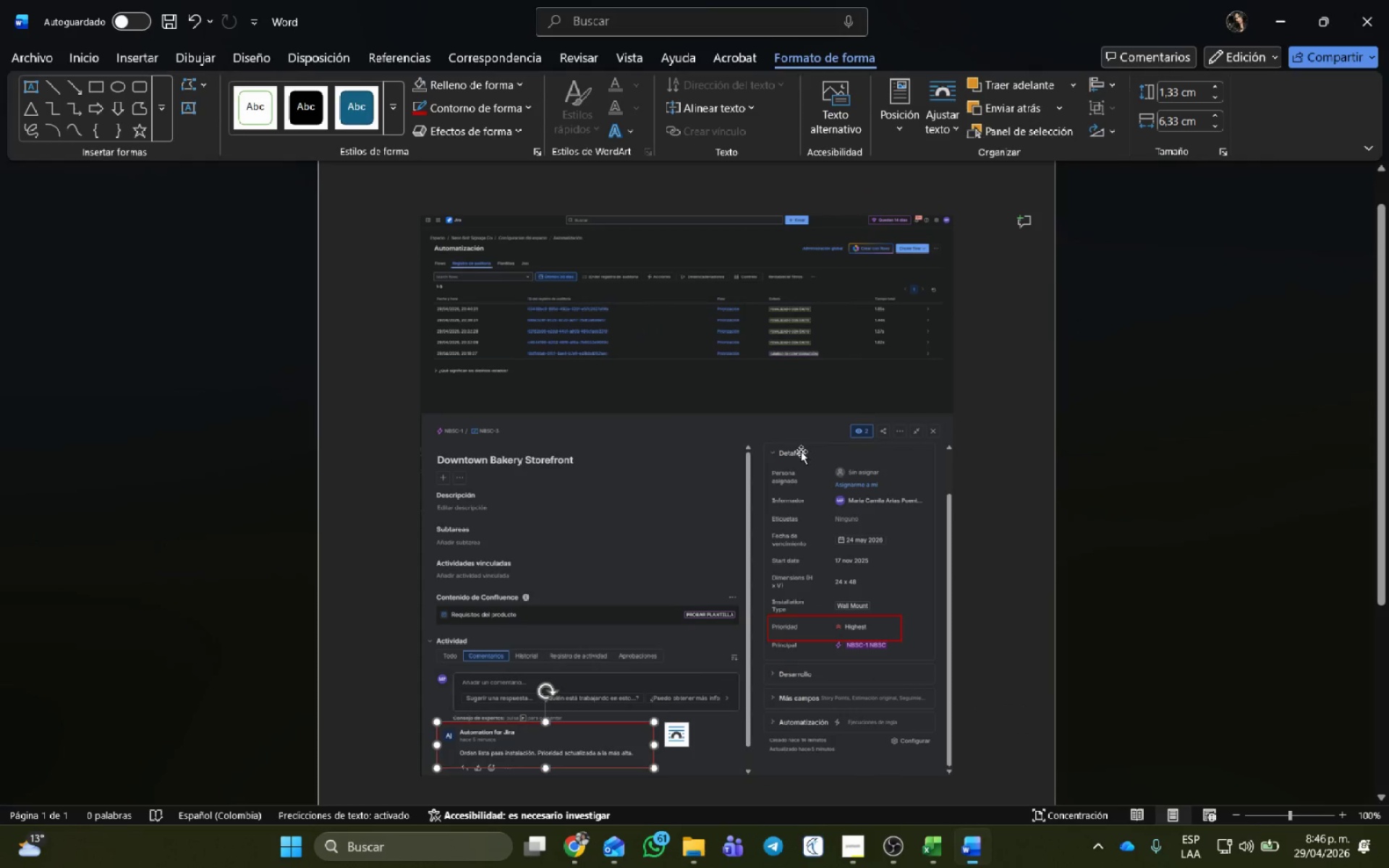 
left_click([794, 467])
 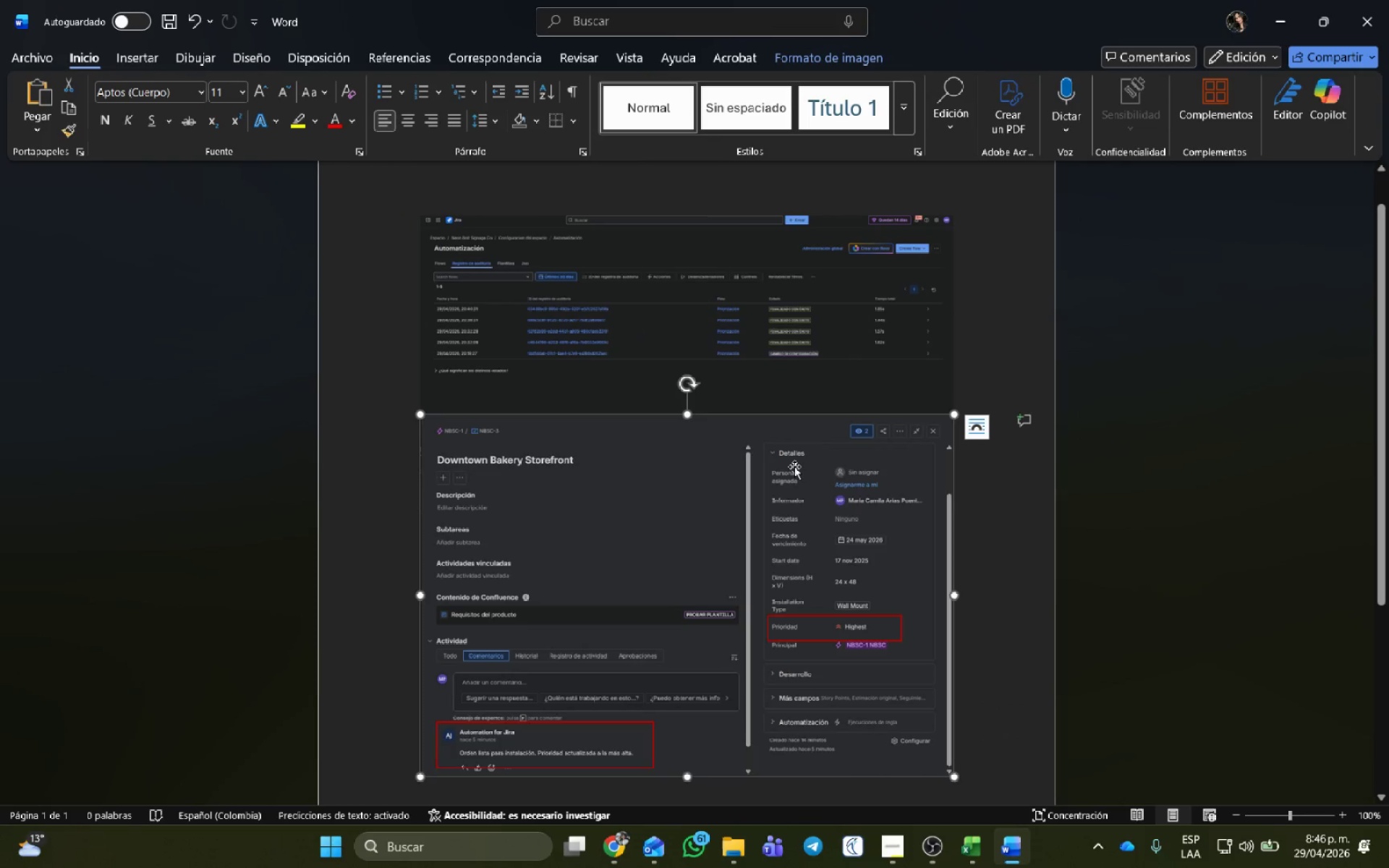 
key(Backspace)
 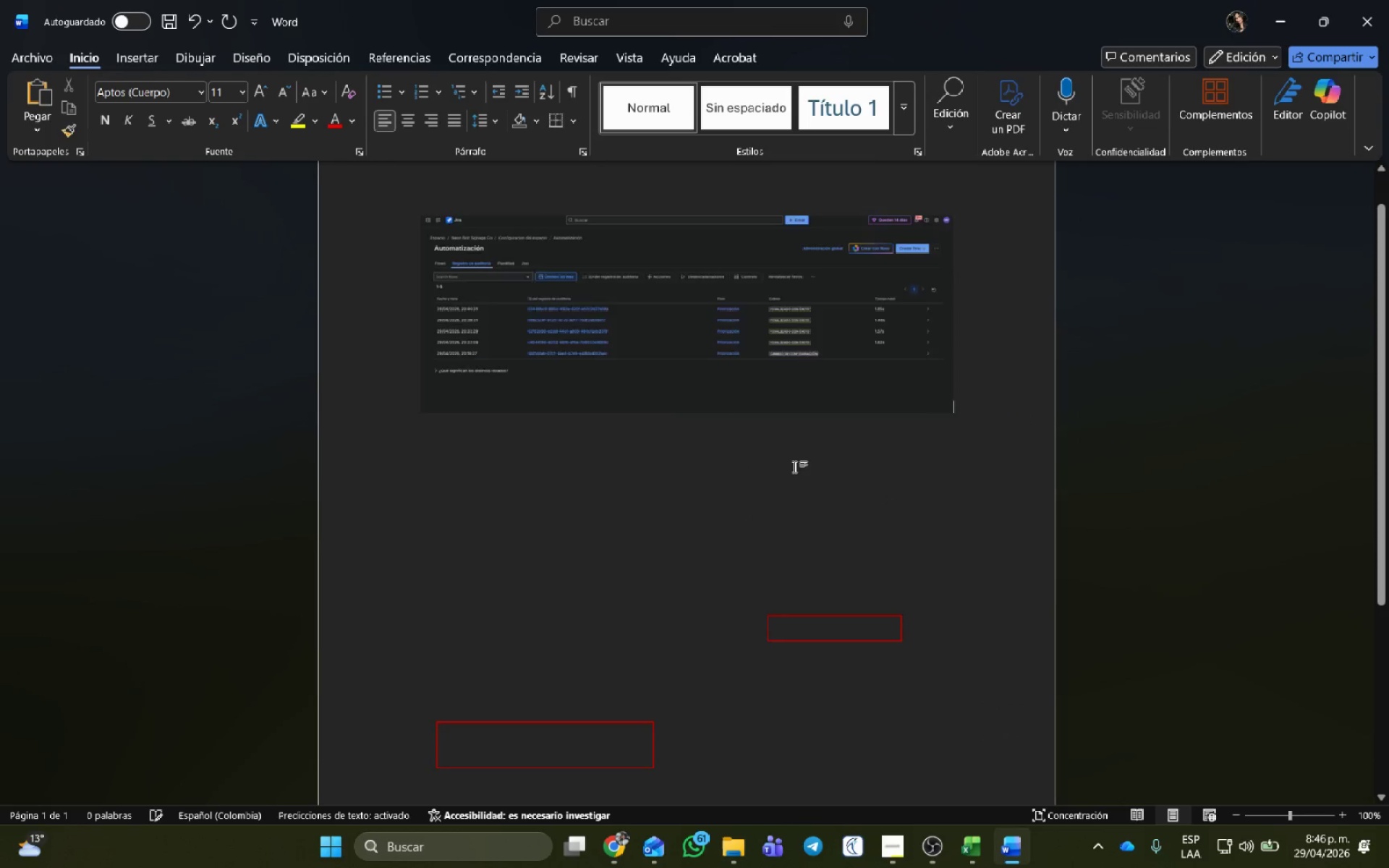 
key(Backspace)
 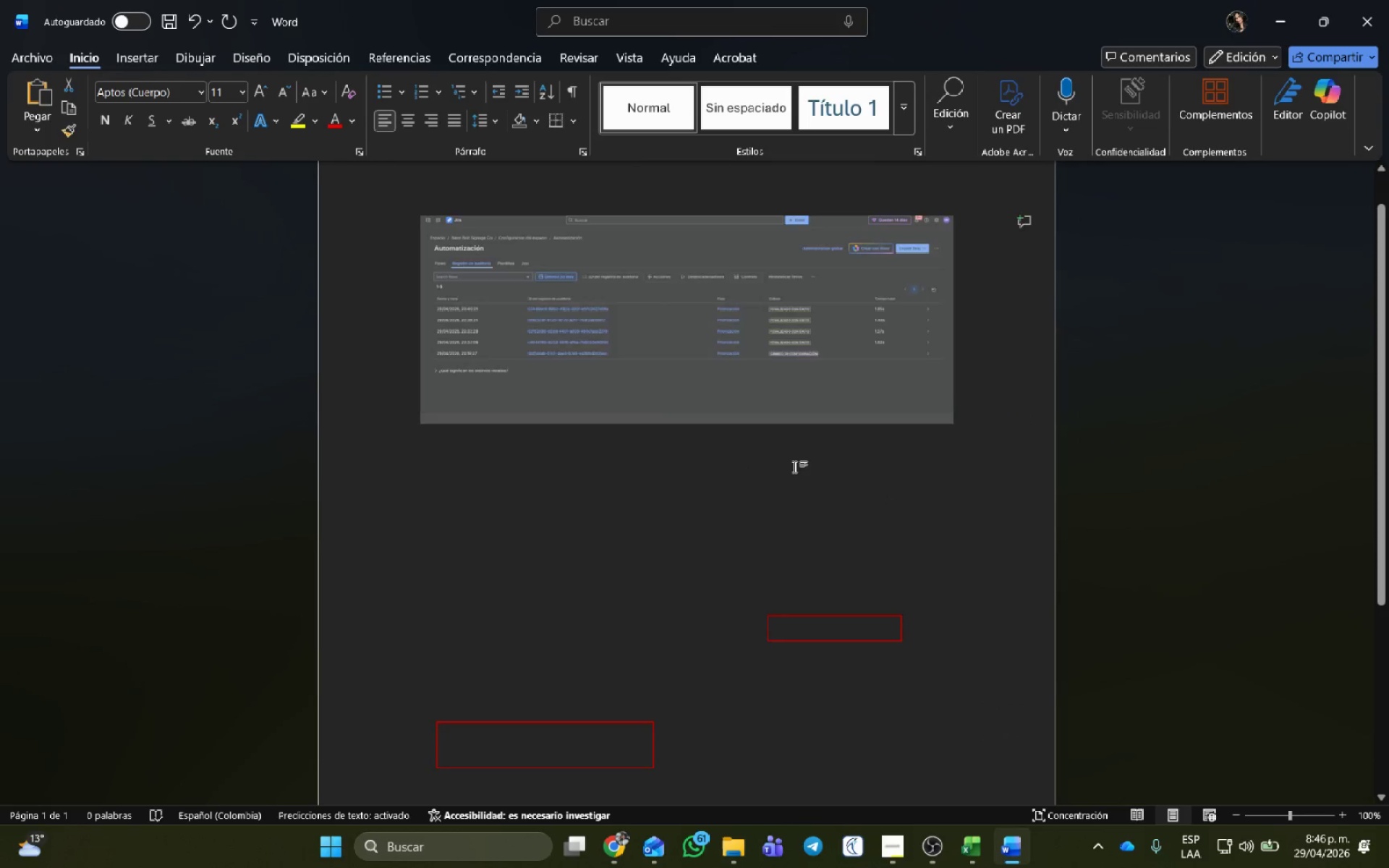 
key(Backspace)
 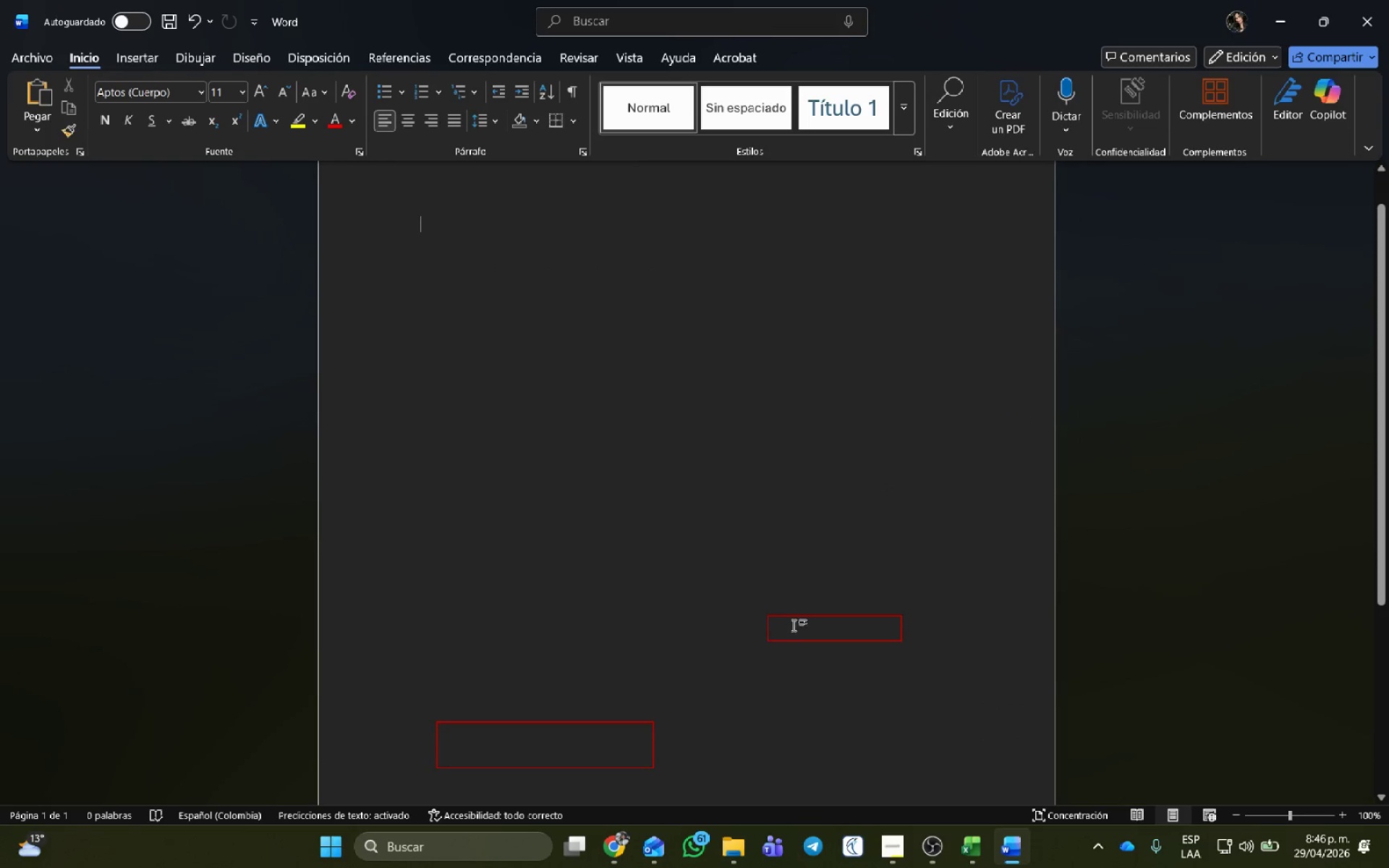 
left_click([794, 619])
 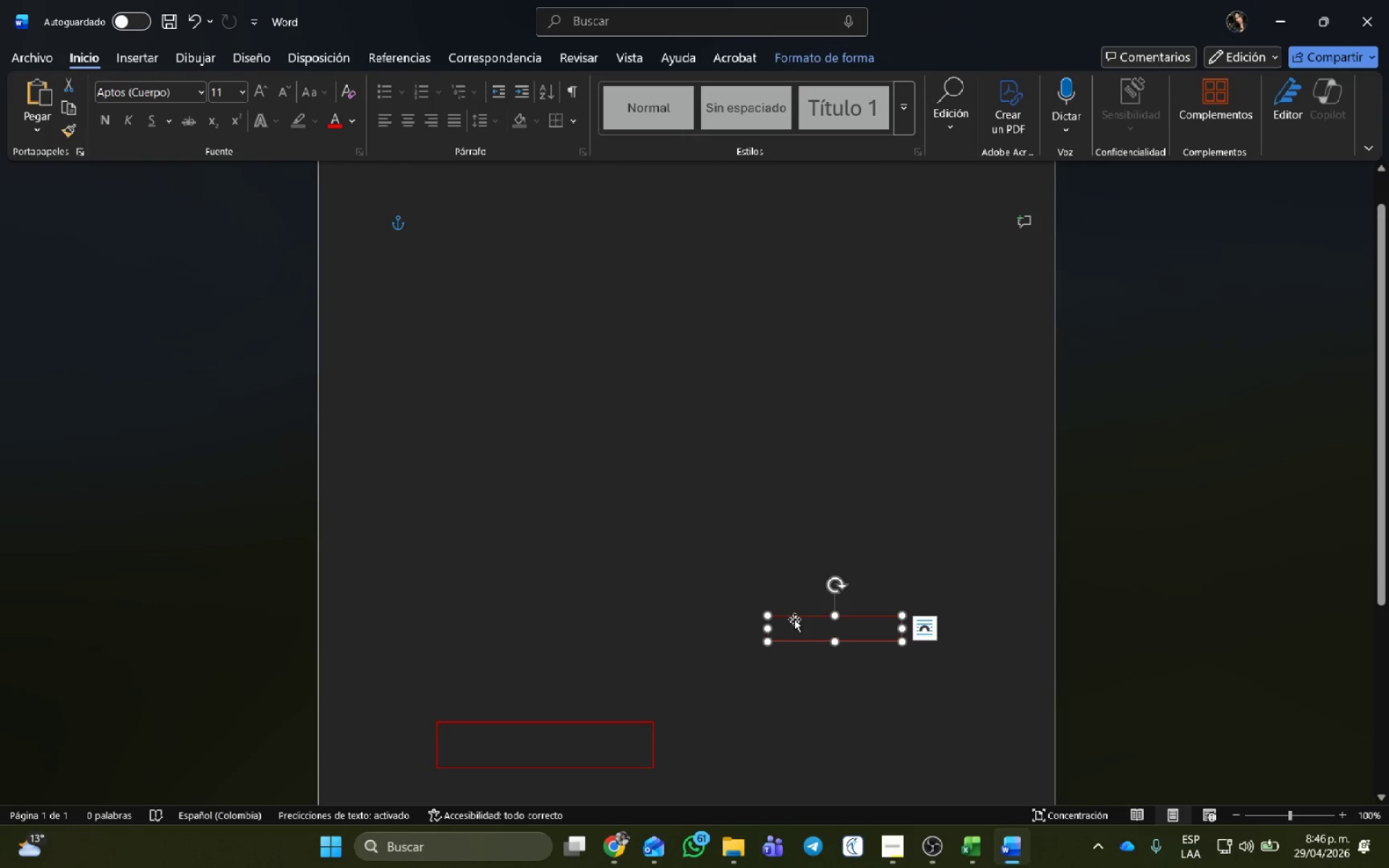 
key(Delete)
 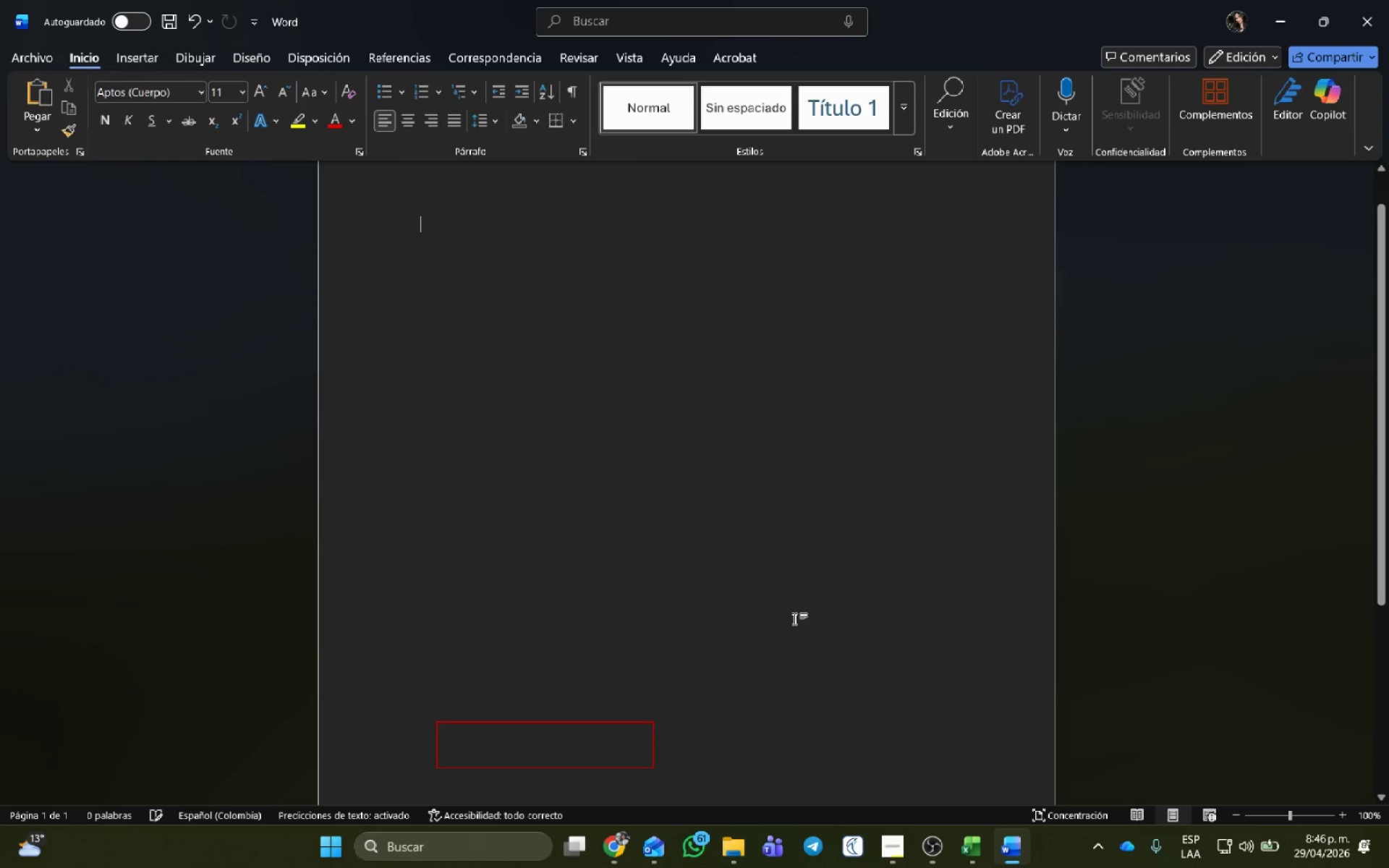 
scroll: coordinate [794, 619], scroll_direction: down, amount: 1.0
 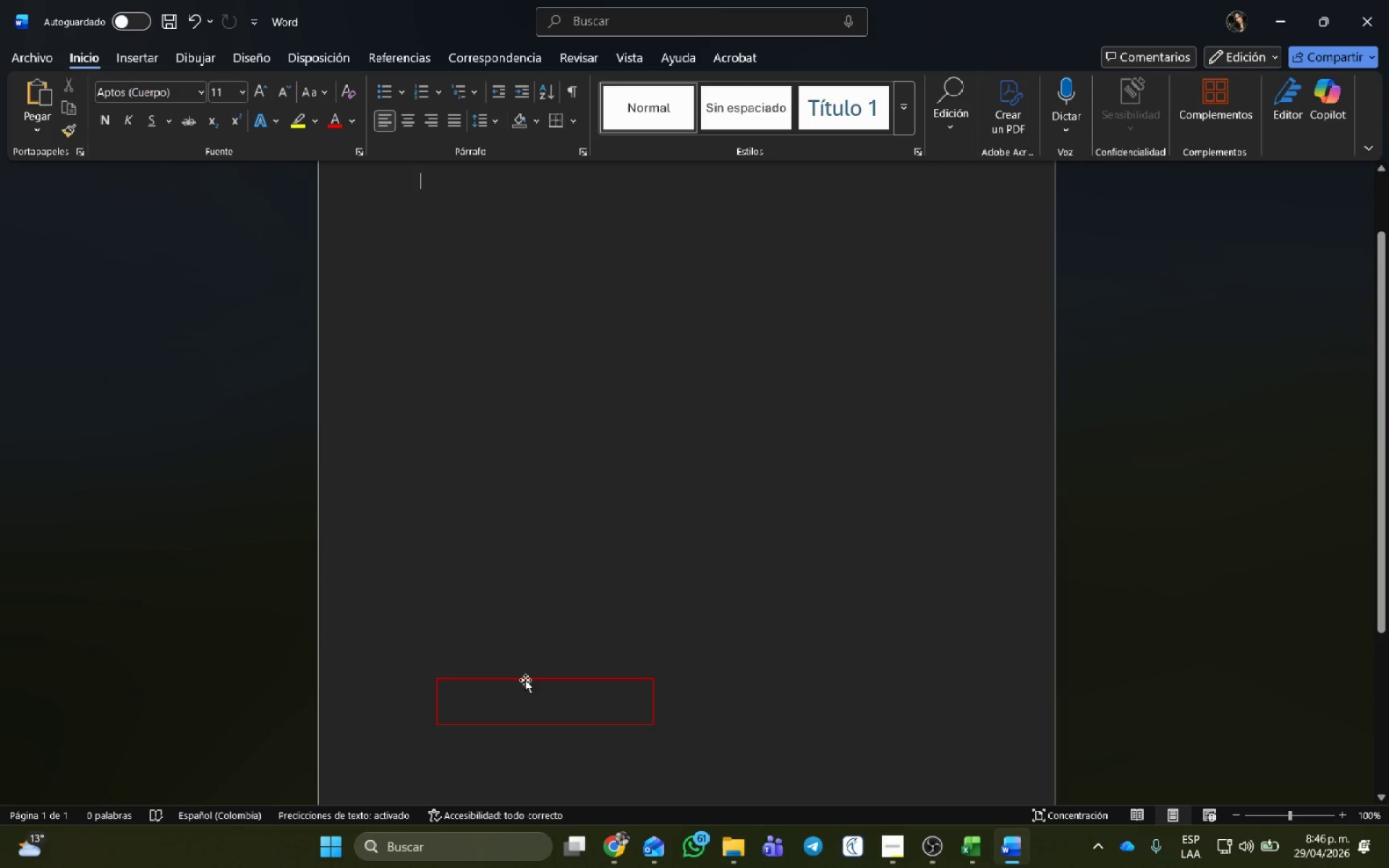 
double_click([525, 682])
 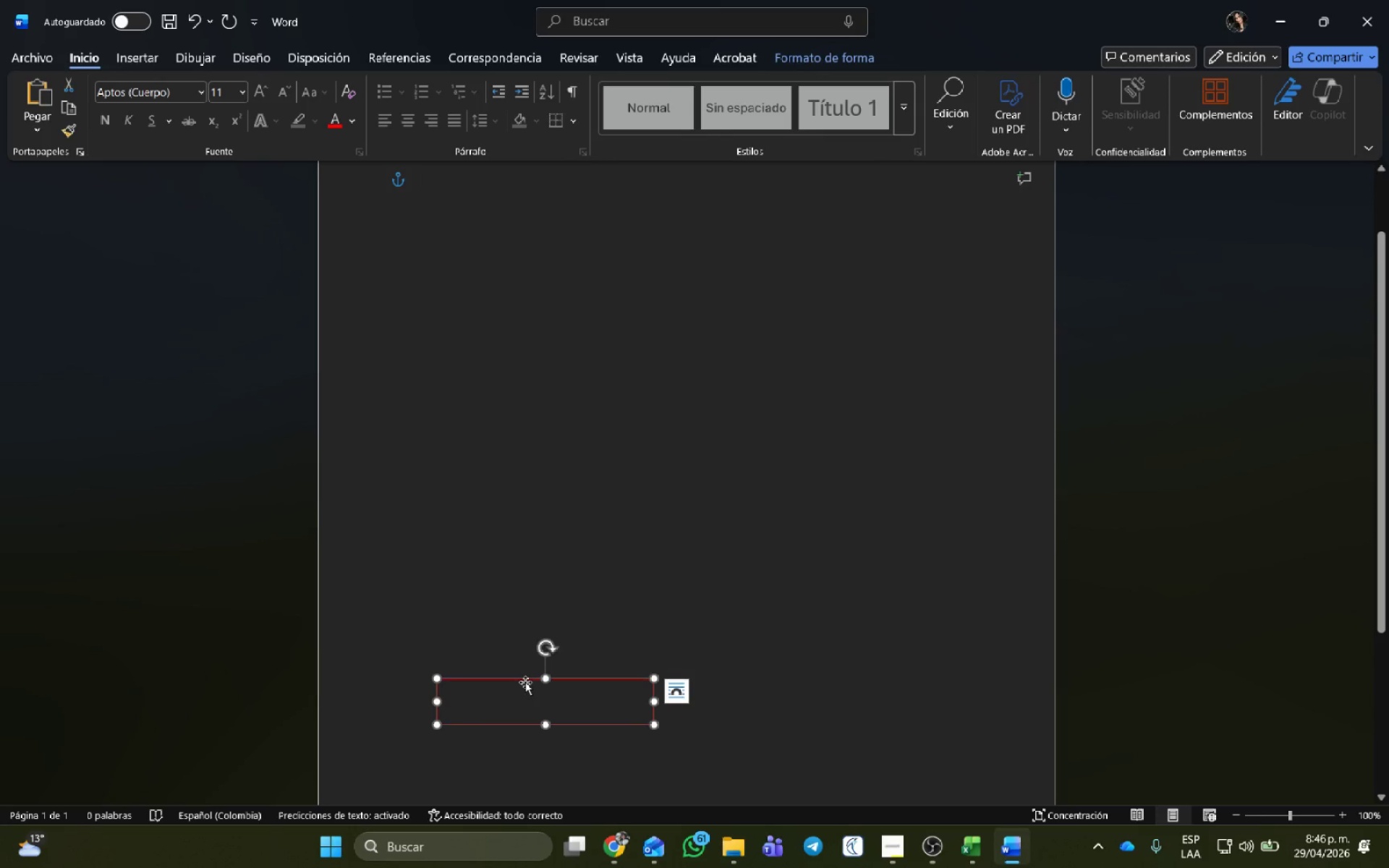 
key(Delete)
 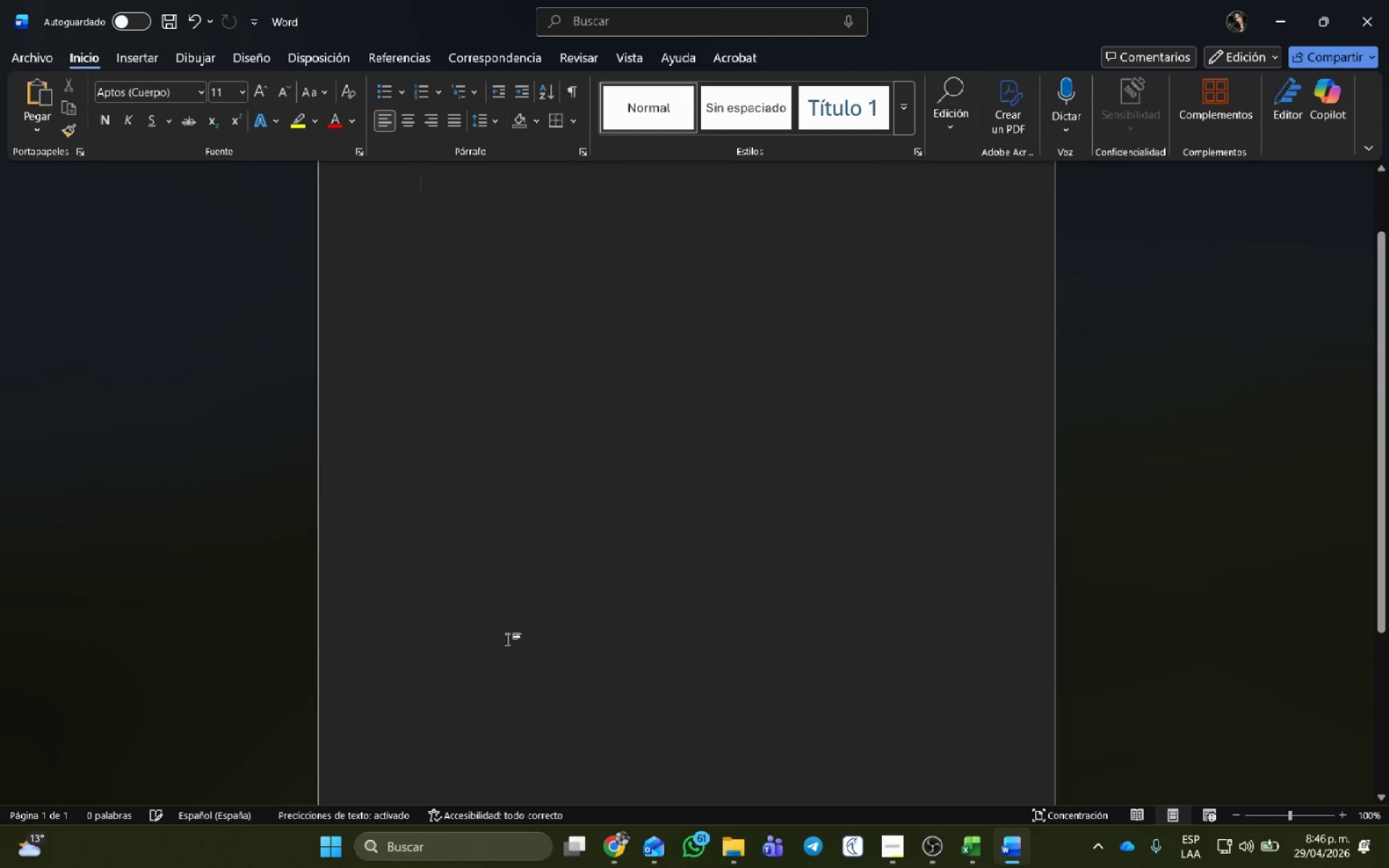 
key(Alt+AltLeft)
 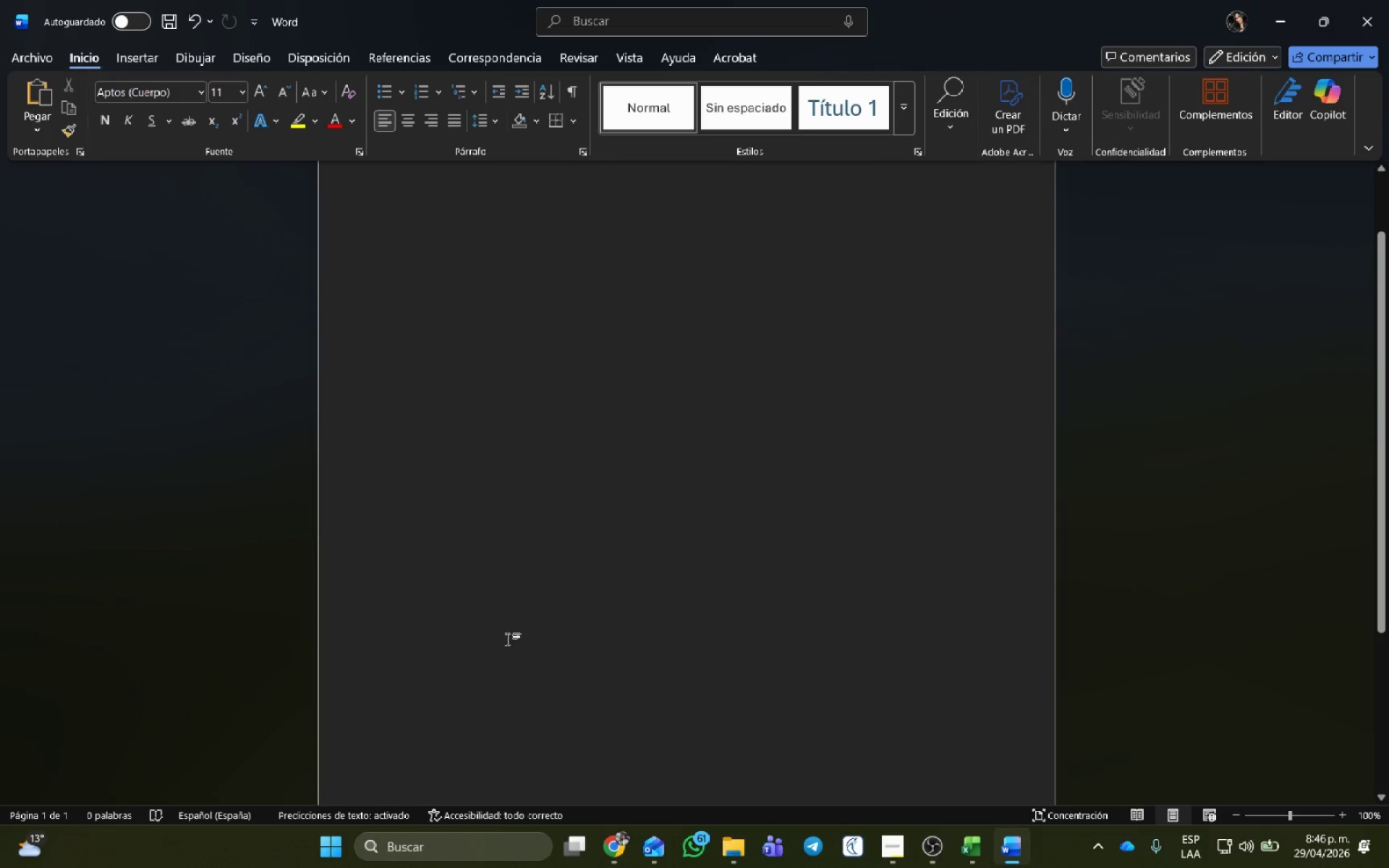 
key(Alt+Tab)
 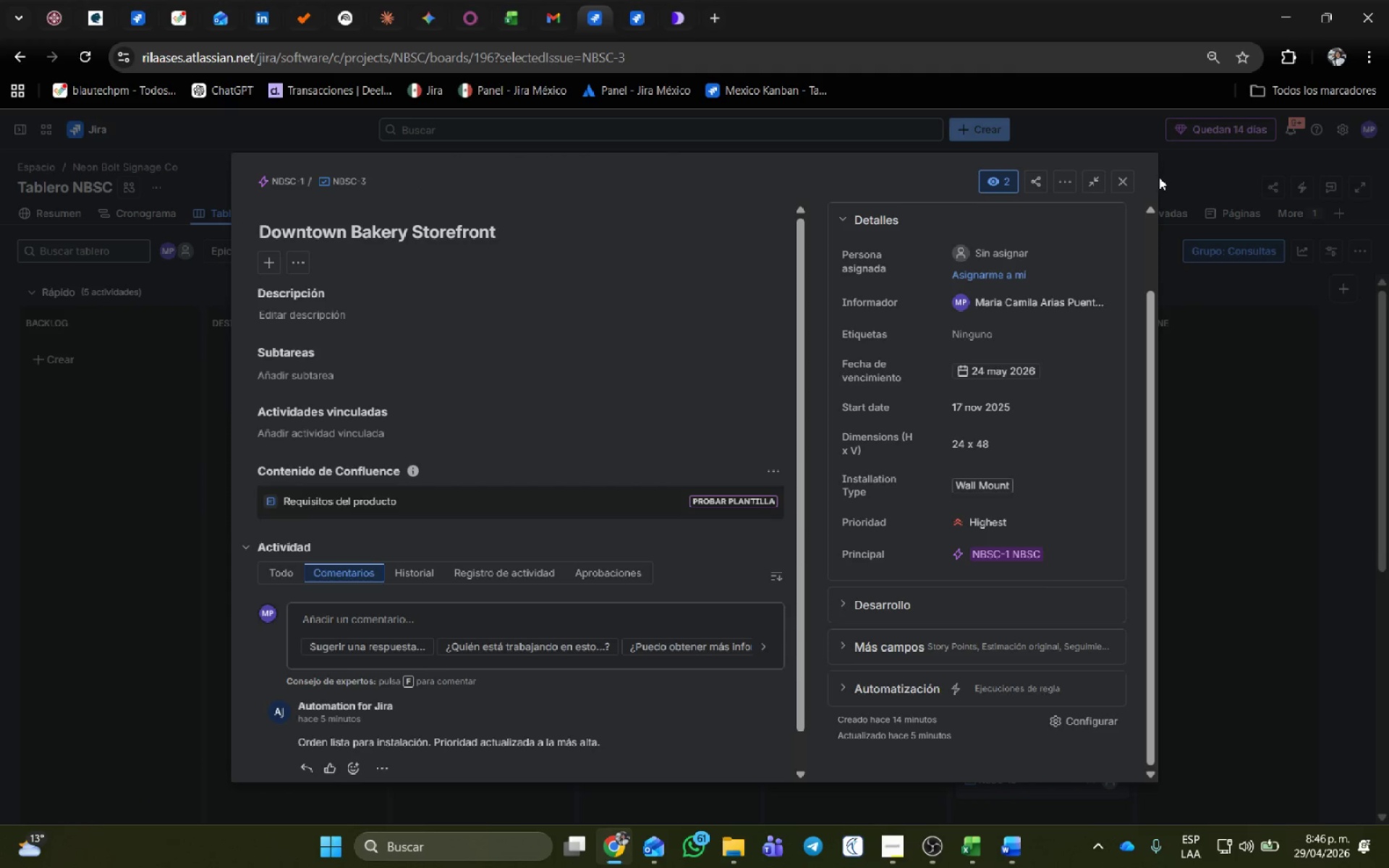 
left_click([1127, 181])
 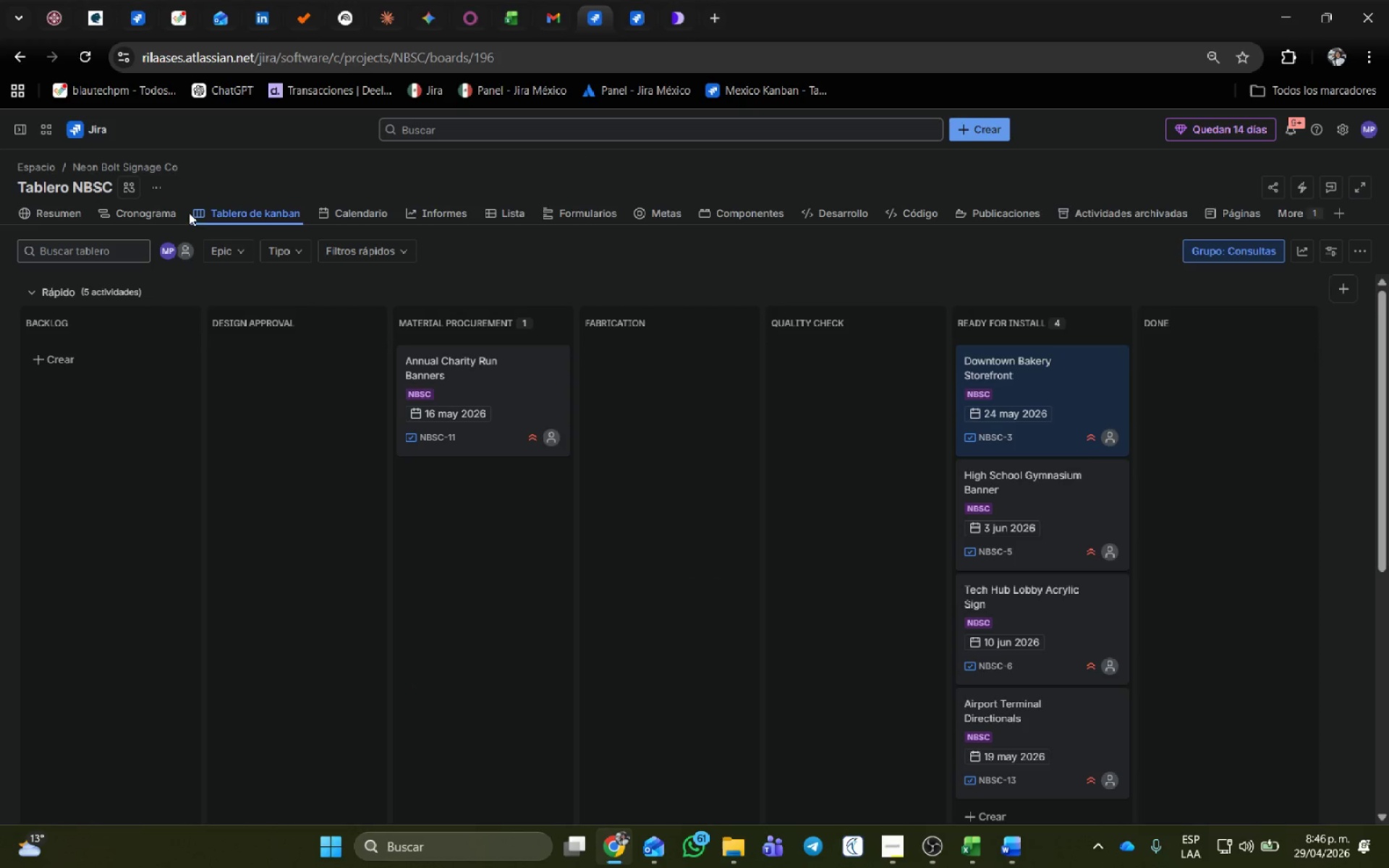 
left_click([157, 218])
 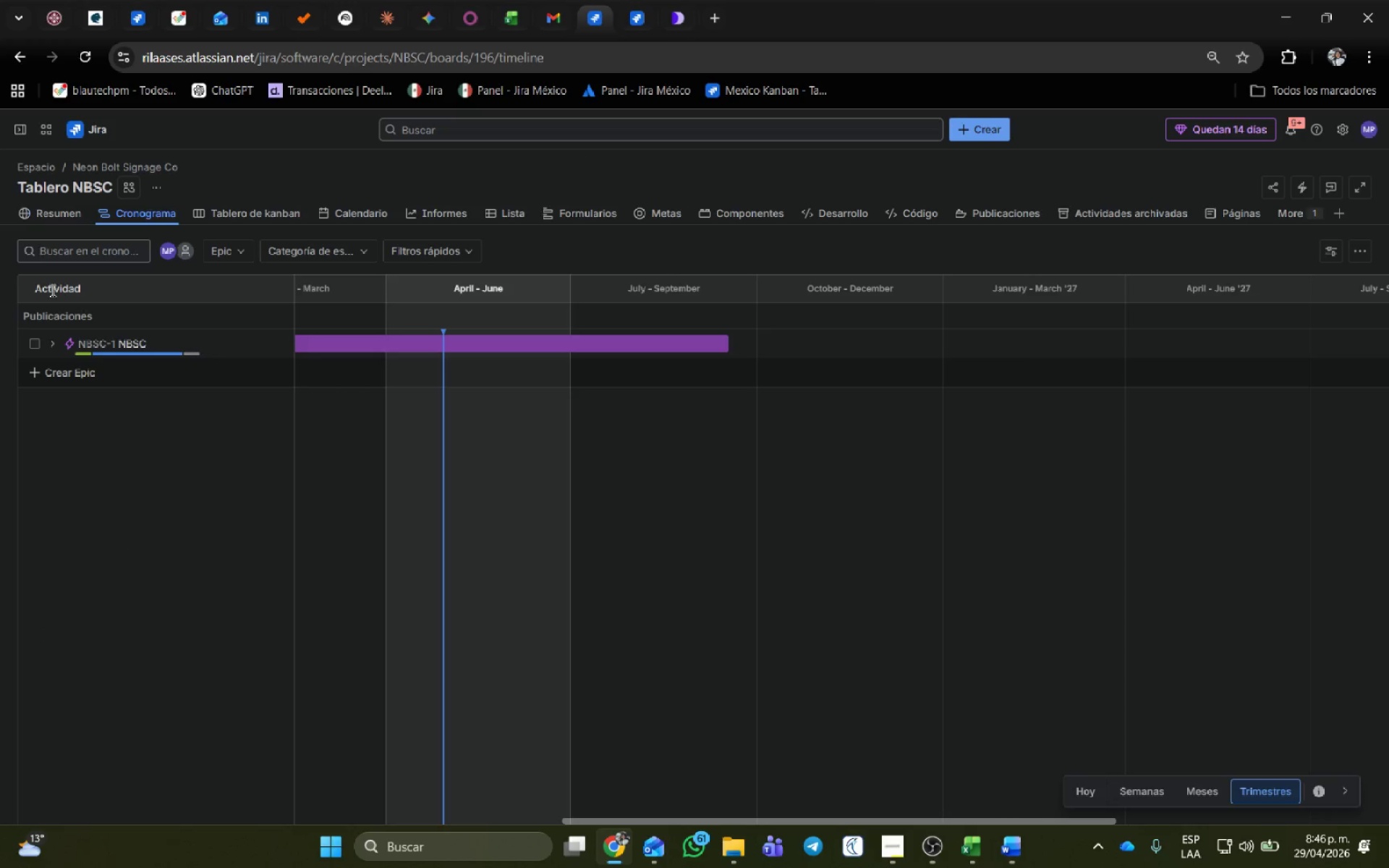 
left_click([50, 346])
 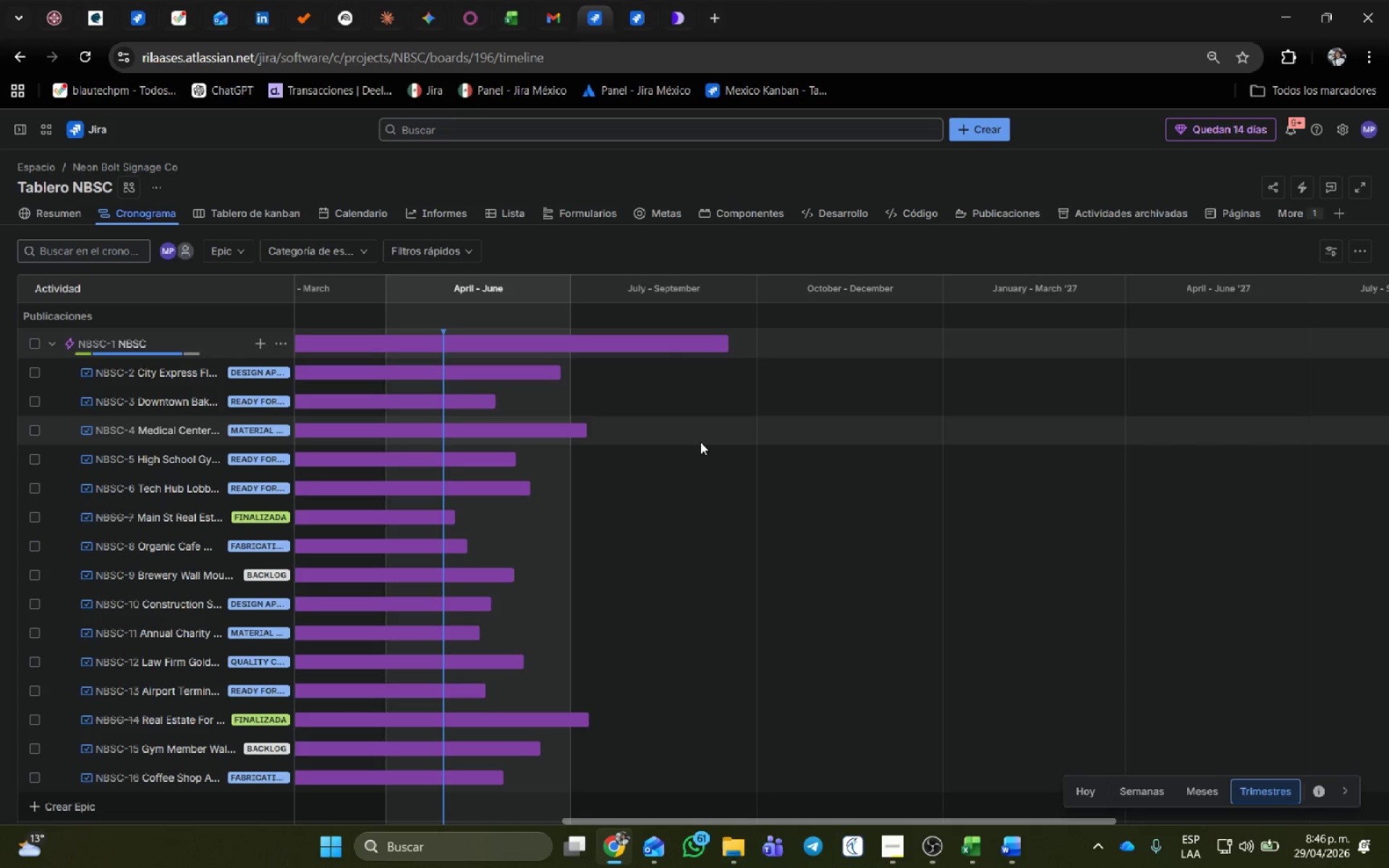 
key(Meta+Shift+ShiftLeft)
 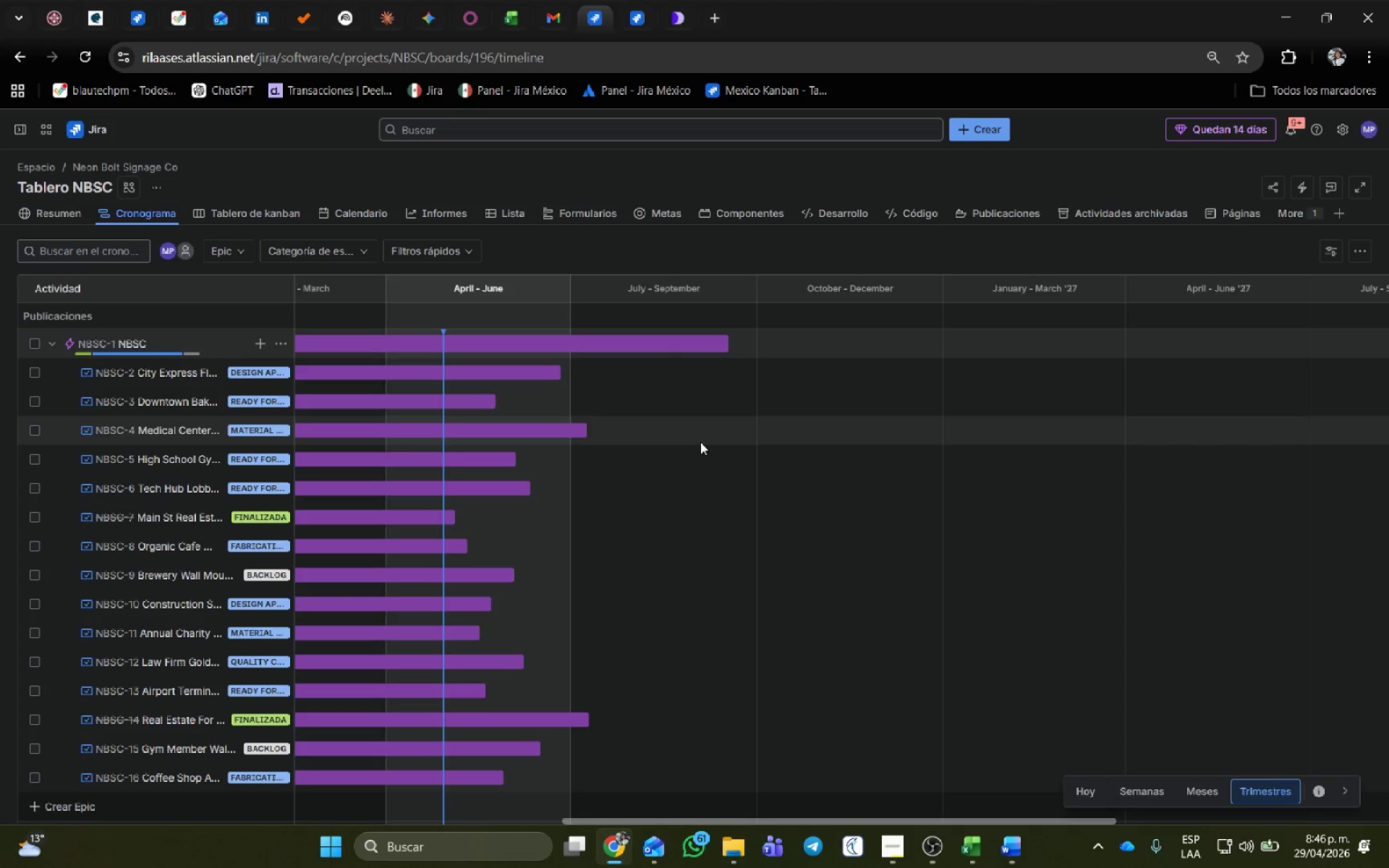 
key(Meta+Shift+S)
 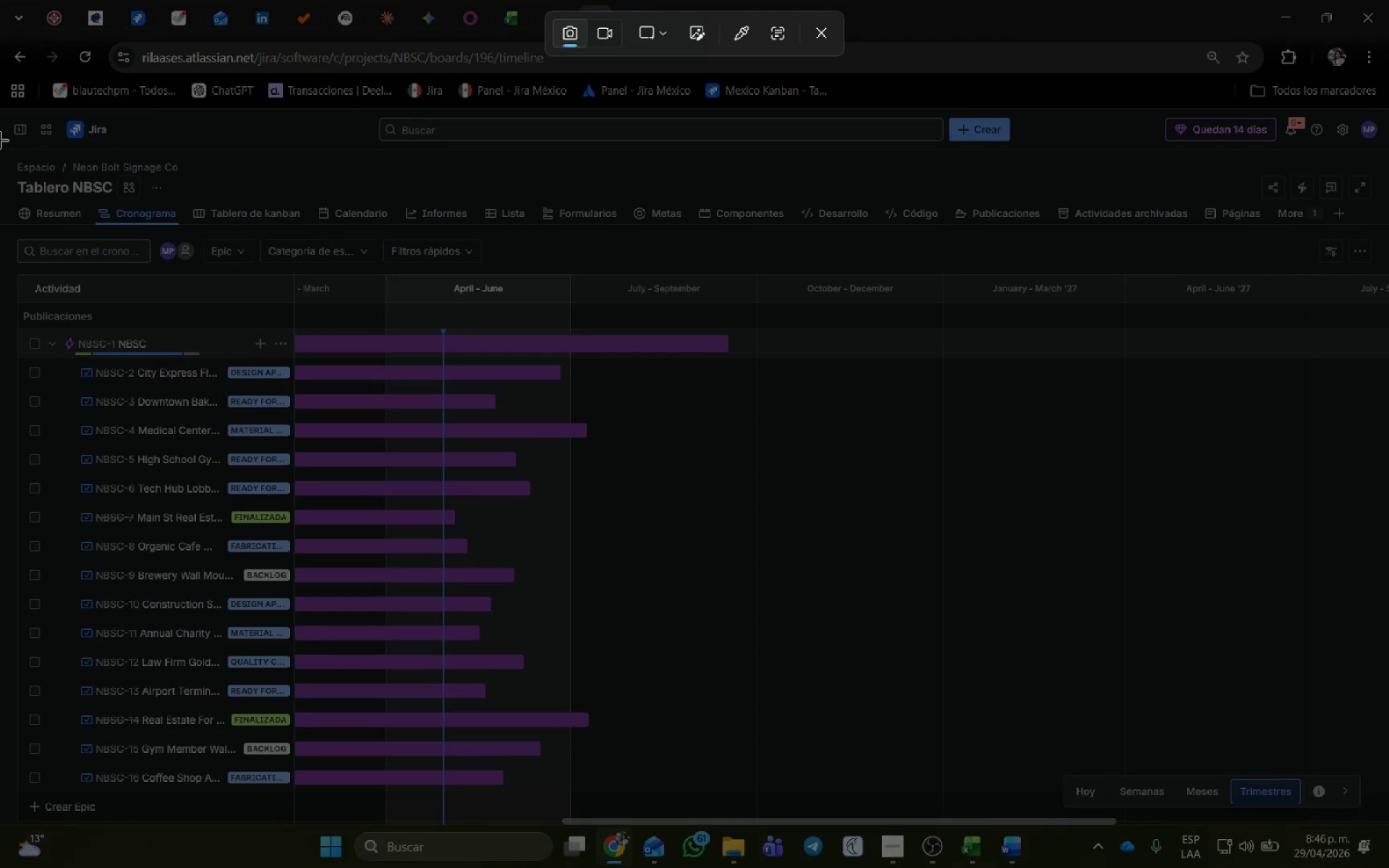 
left_click_drag(start_coordinate=[4, 106], to_coordinate=[1001, 835])
 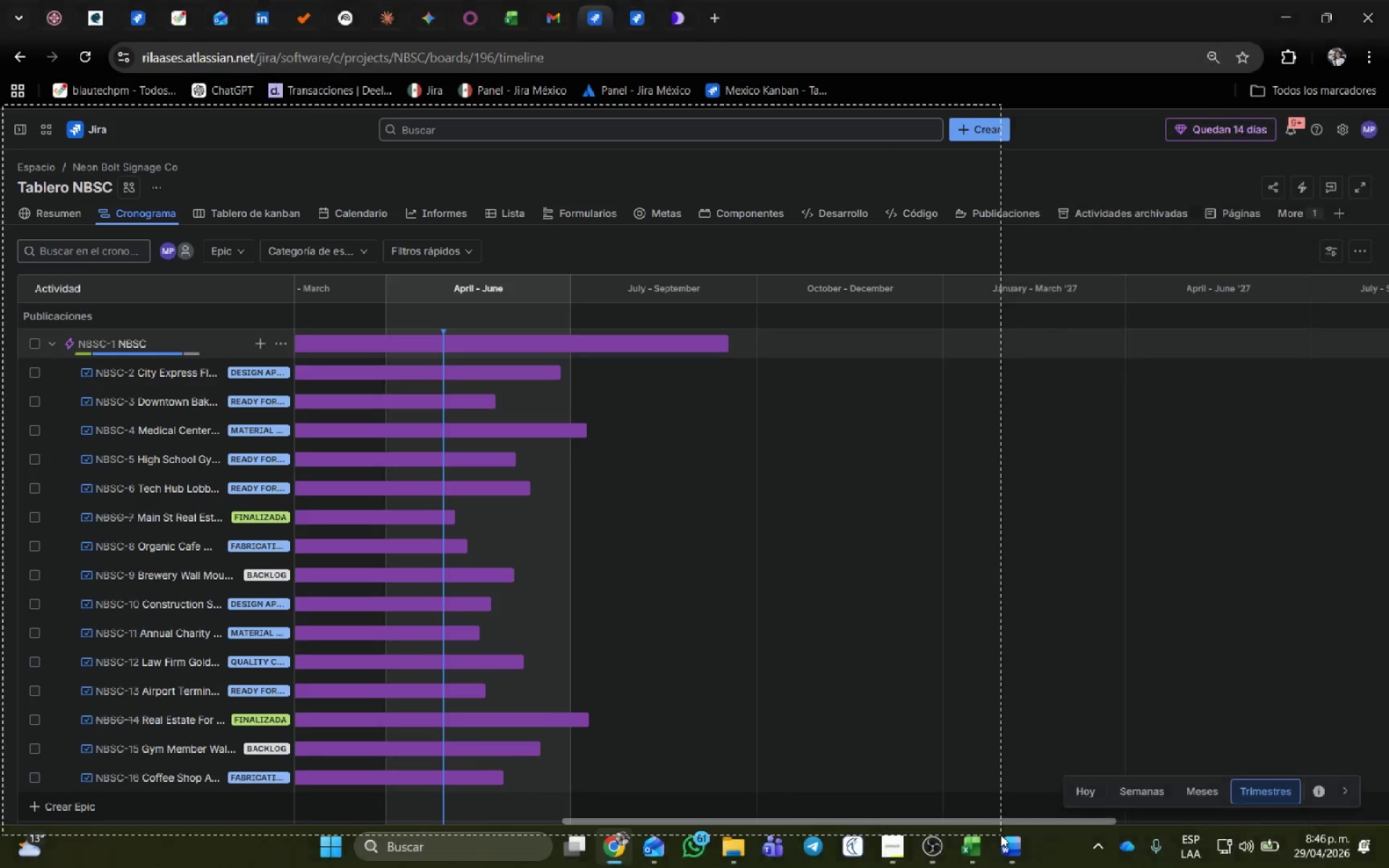 
key(Alt+AltLeft)
 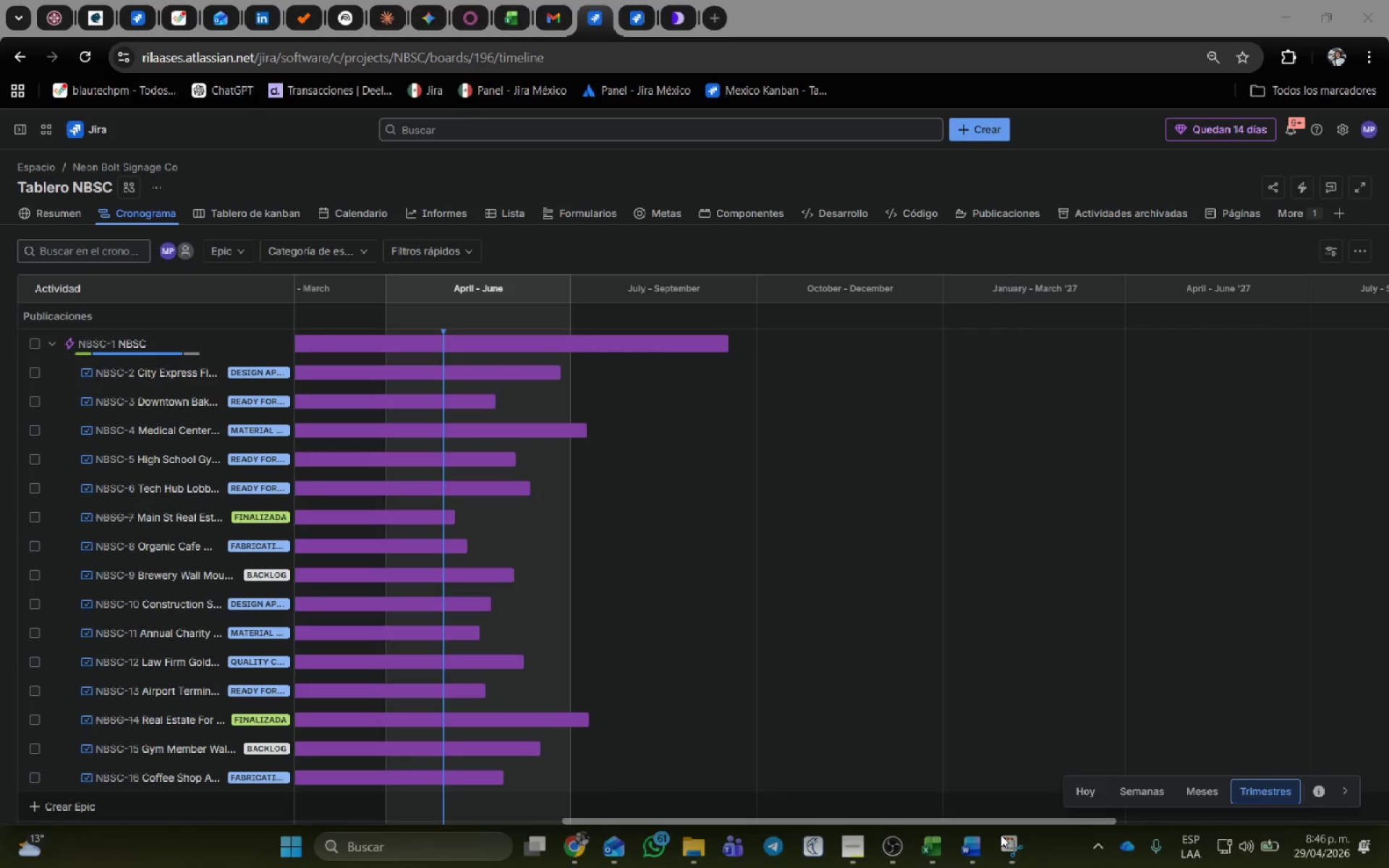 
key(Alt+Tab)
 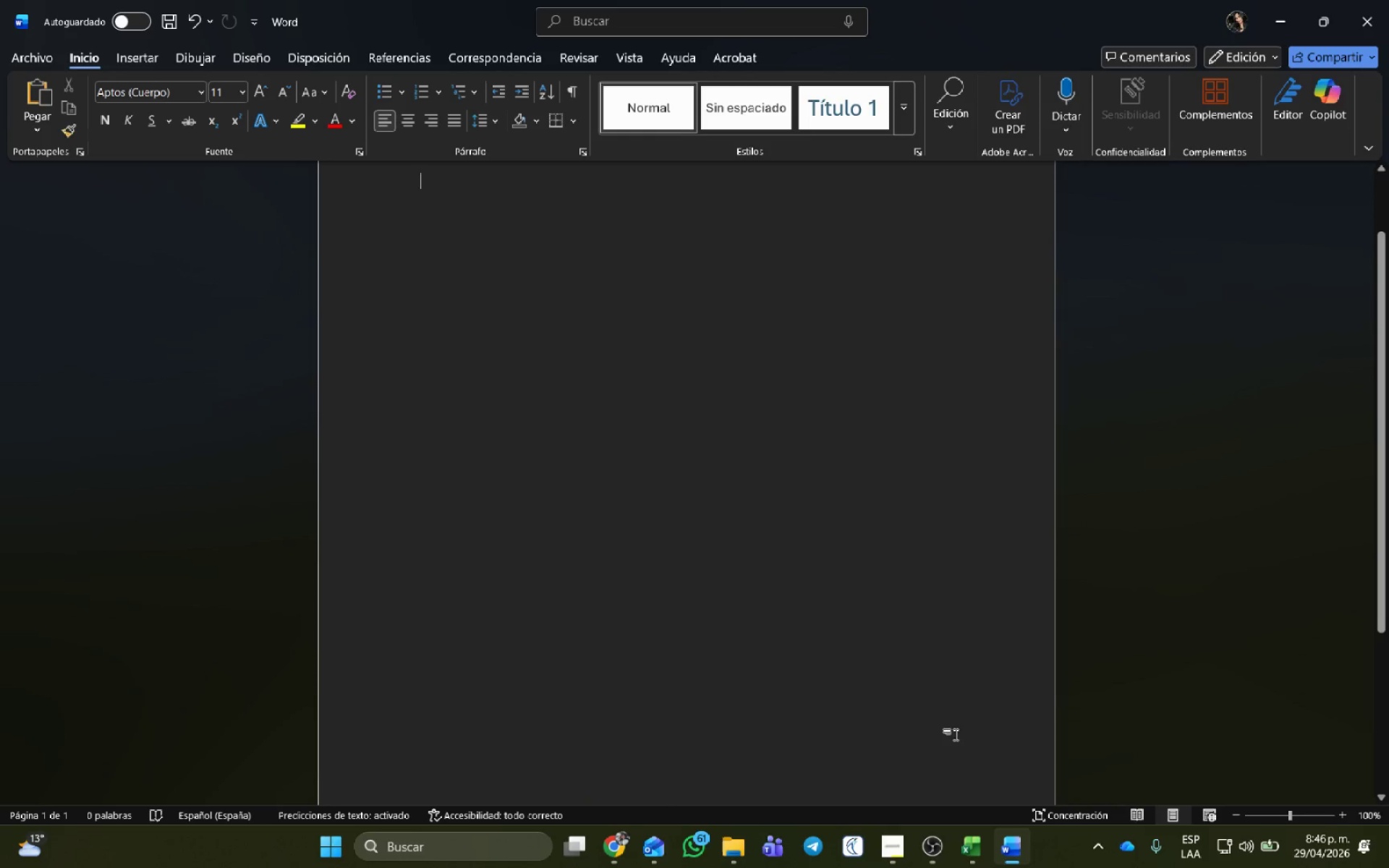 
key(Control+ControlLeft)
 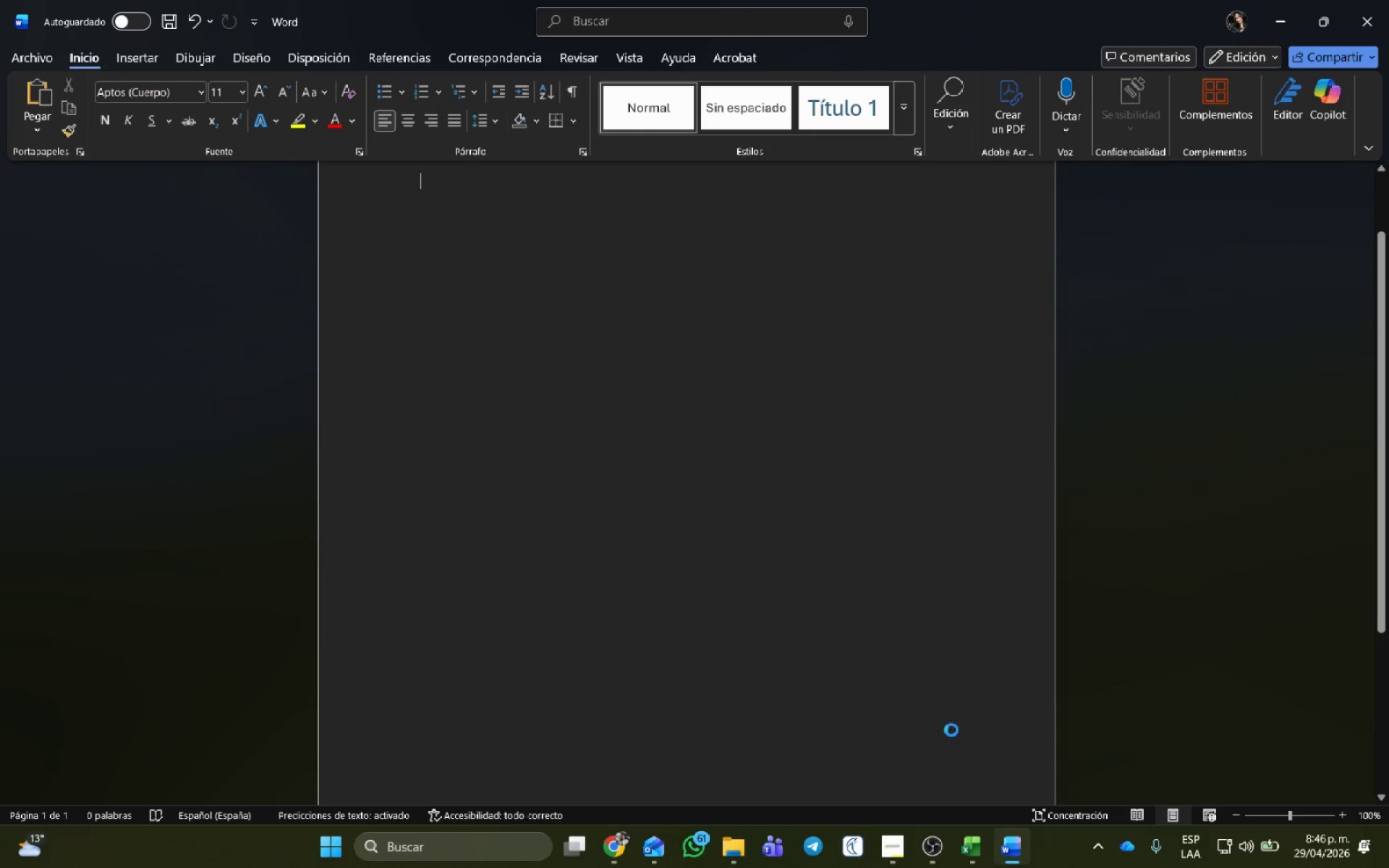 
key(Control+V)
 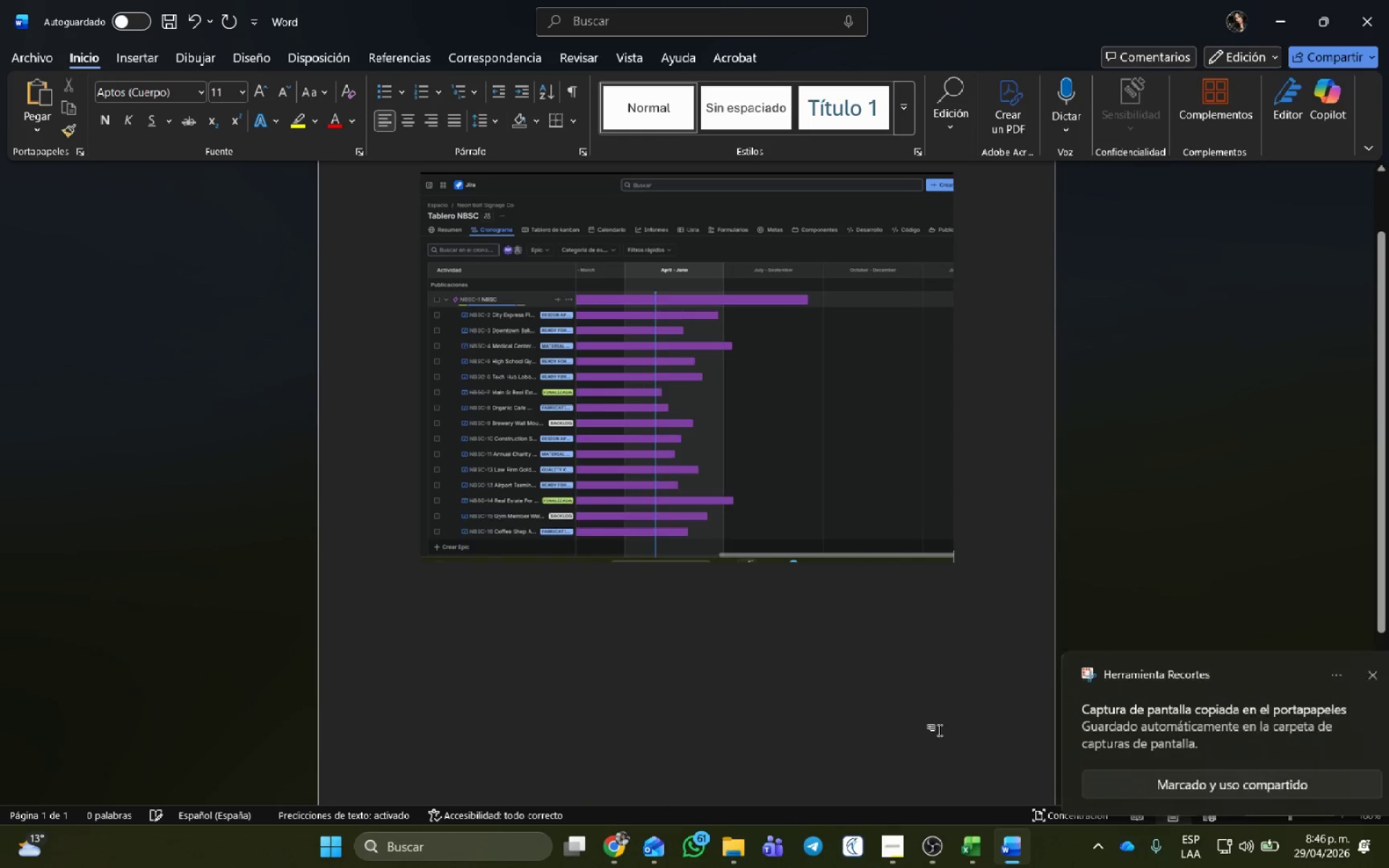 
key(Control+G)
 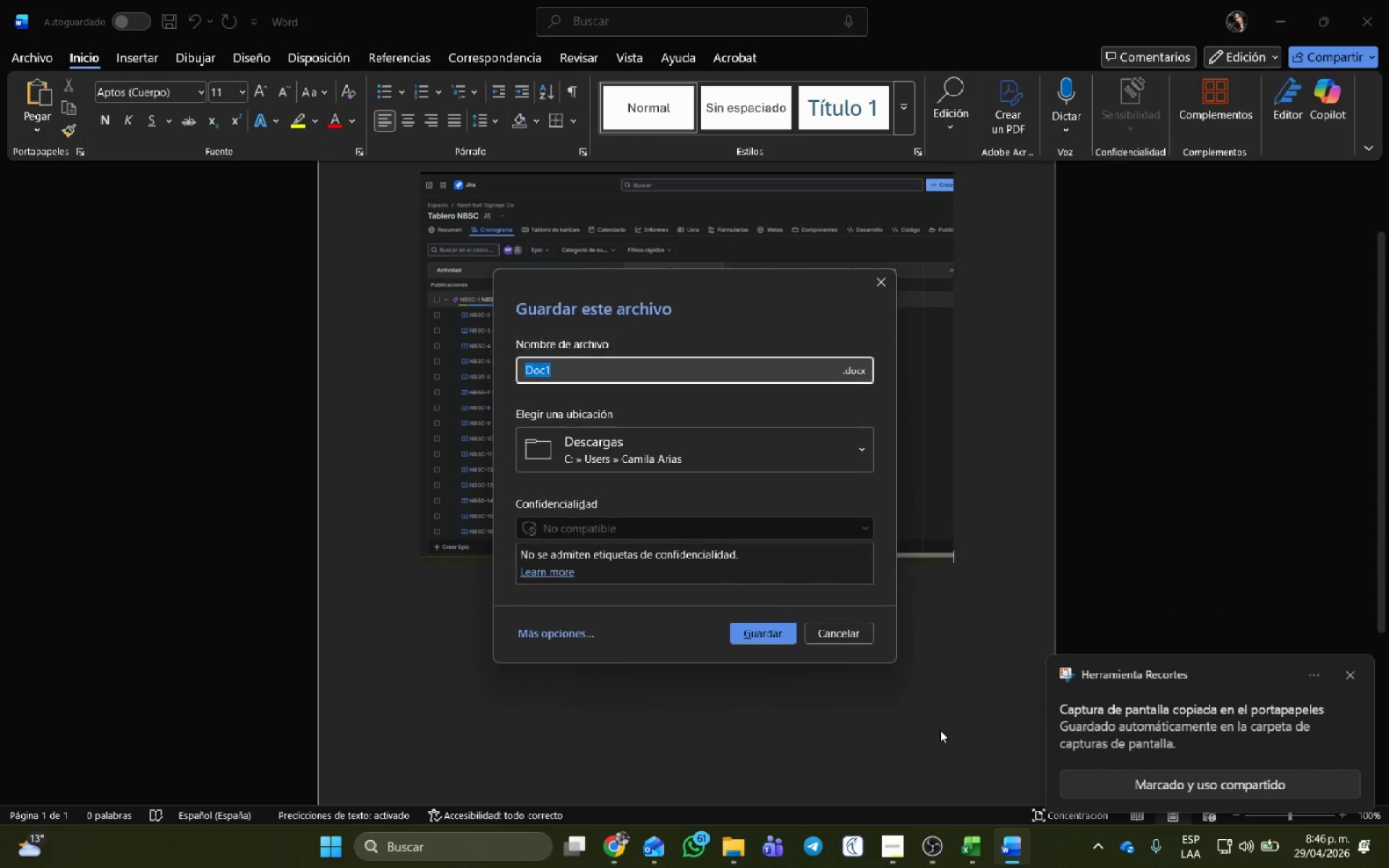 
type(Cronograma NBSC)
 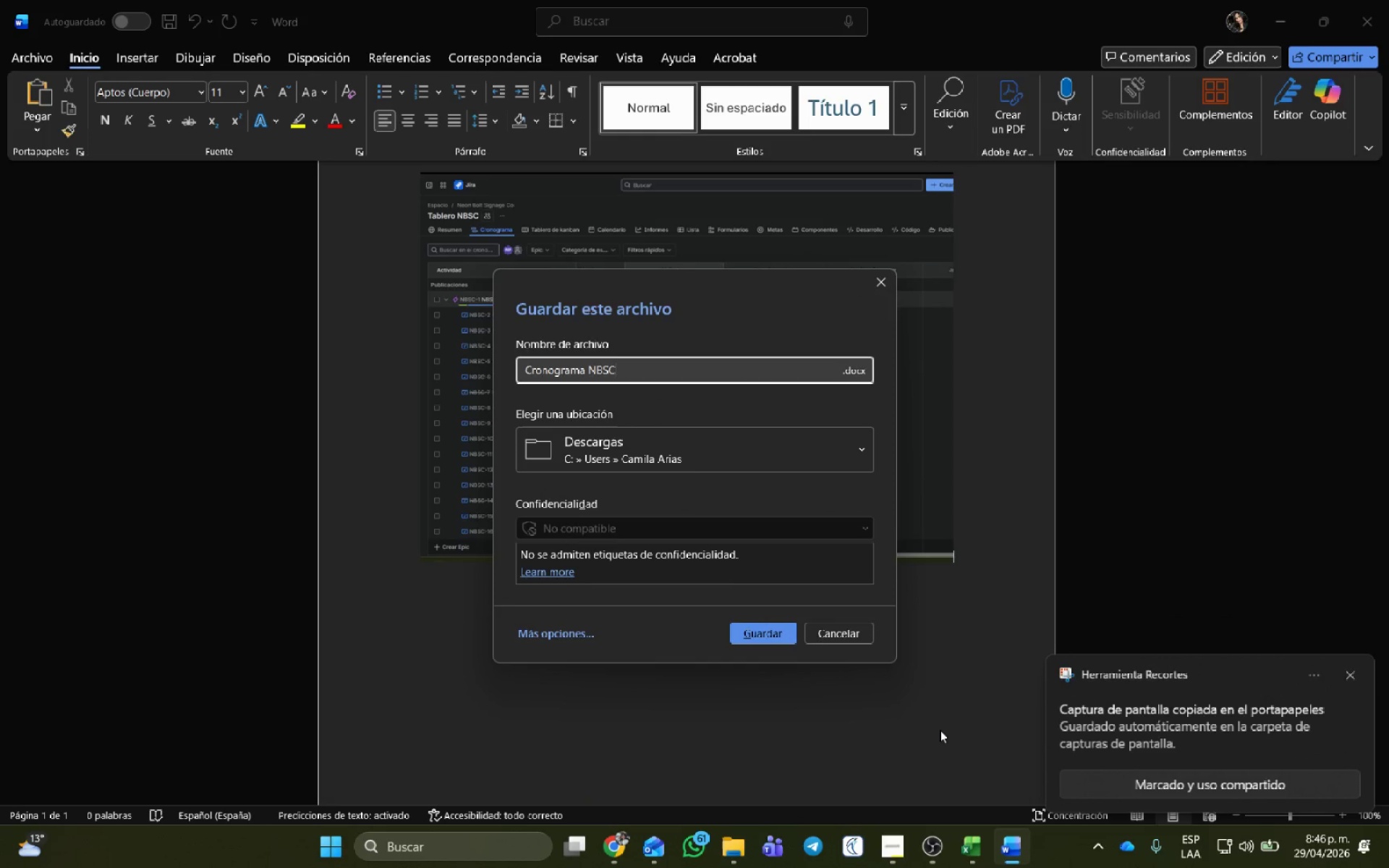 
left_click([847, 377])
 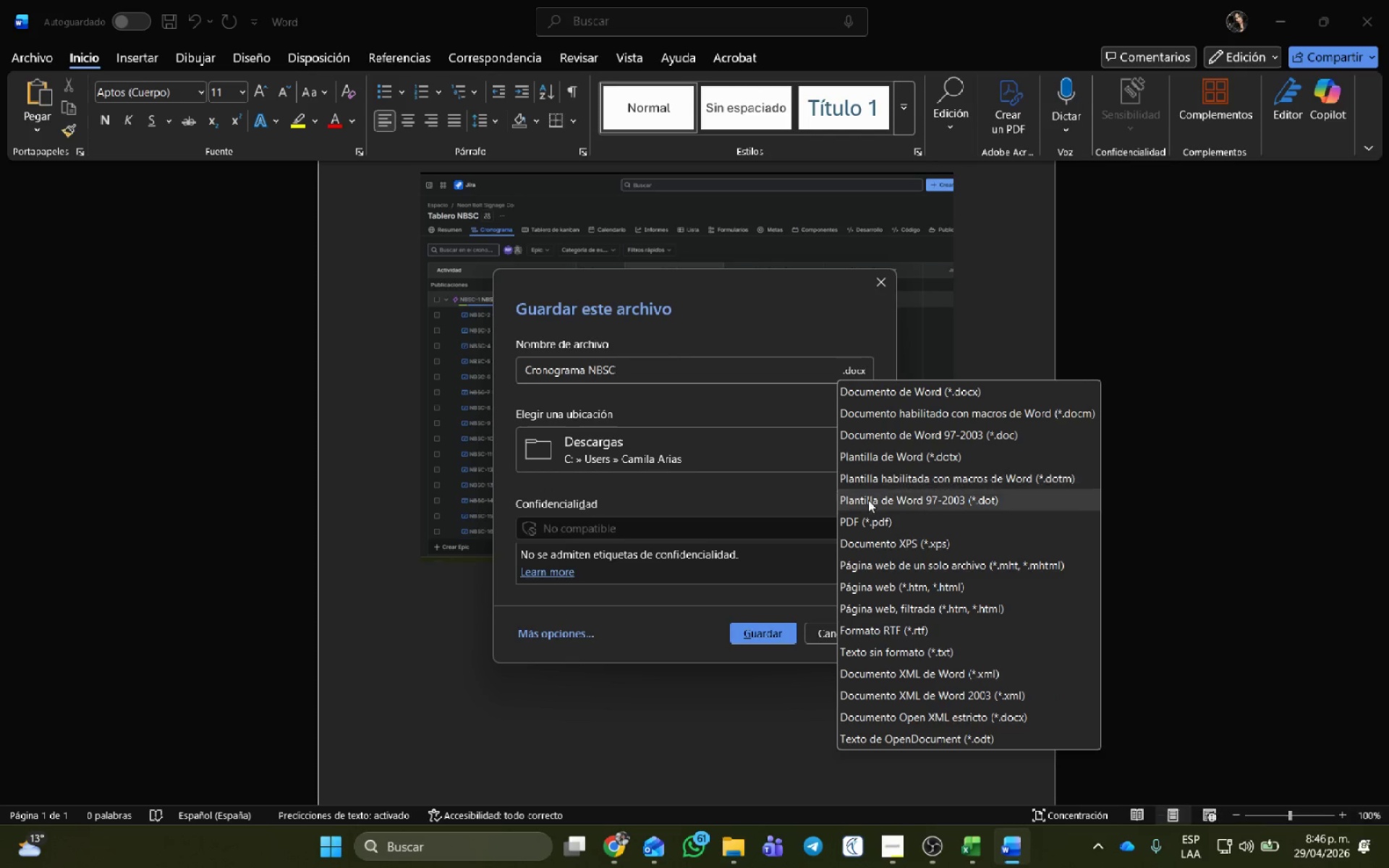 
left_click([868, 519])
 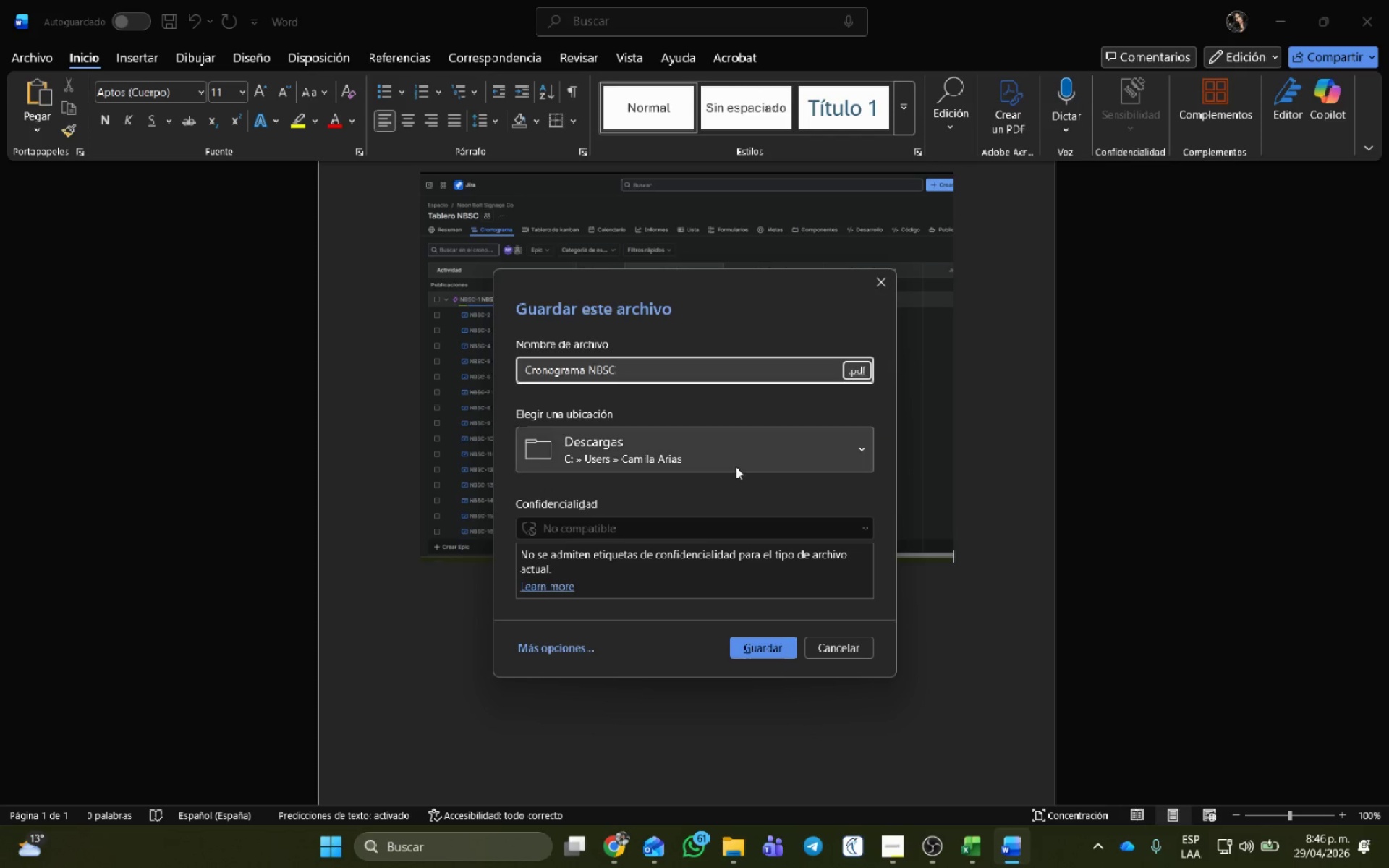 
left_click([733, 461])
 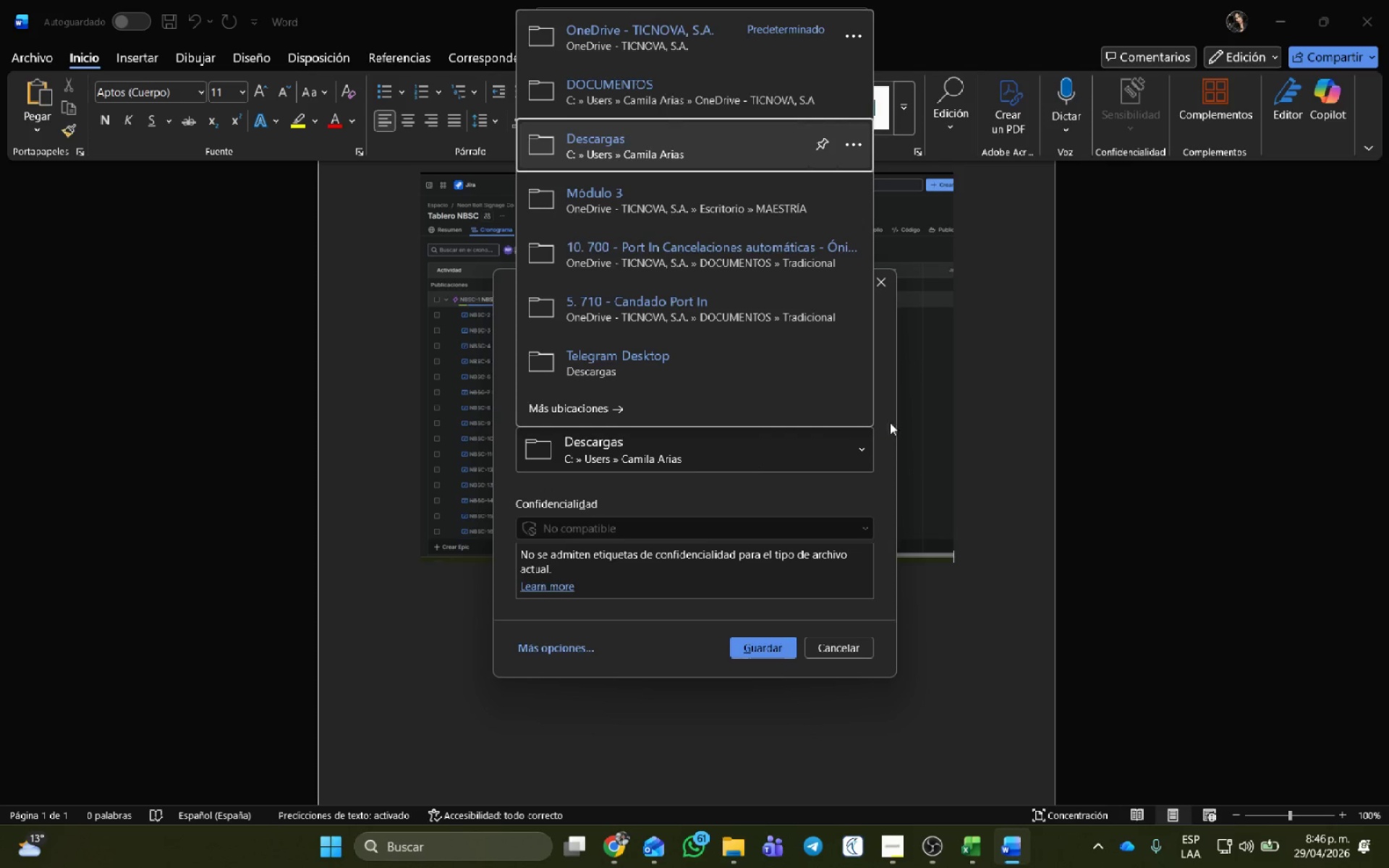 
left_click([1157, 456])
 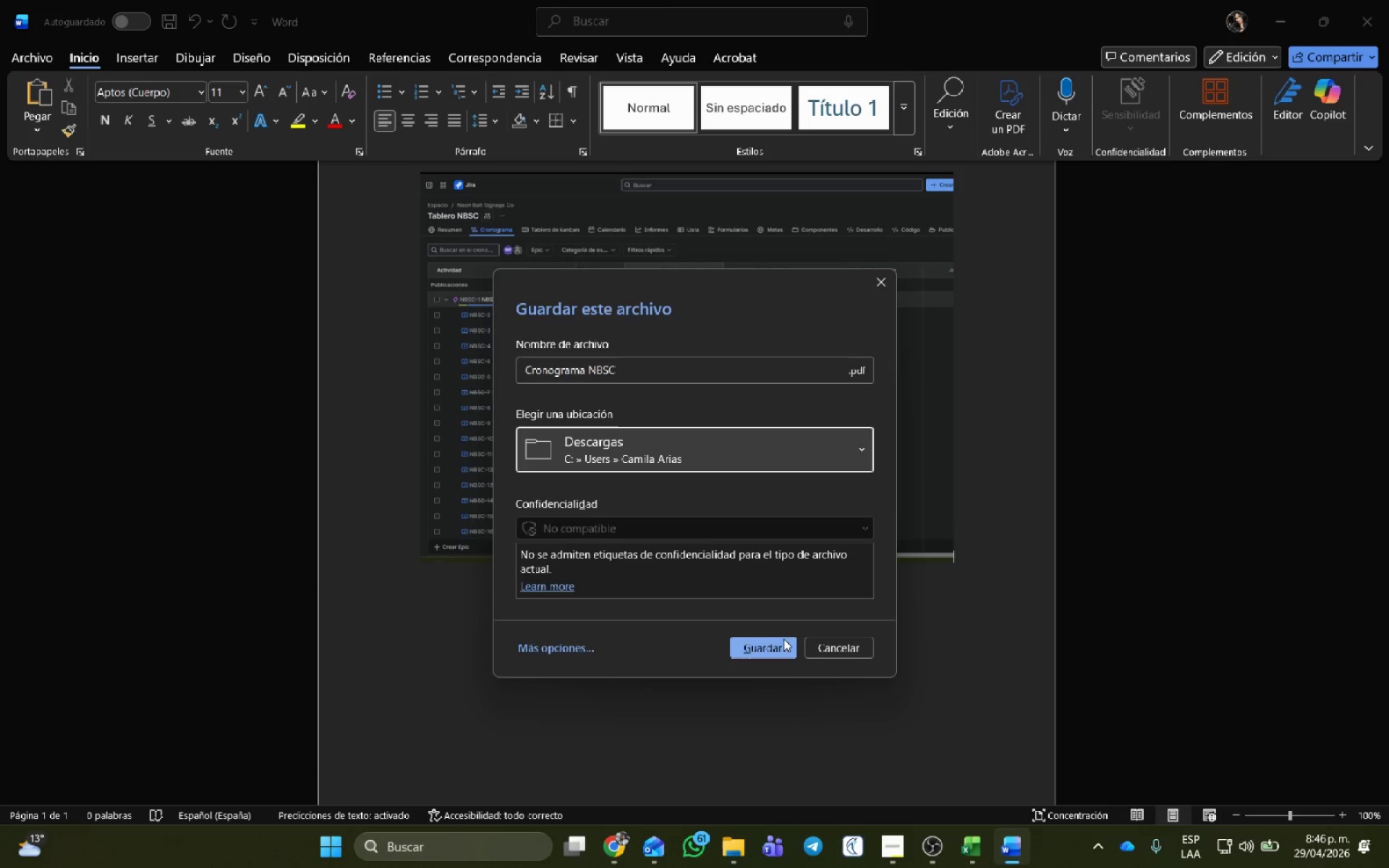 
left_click([783, 639])
 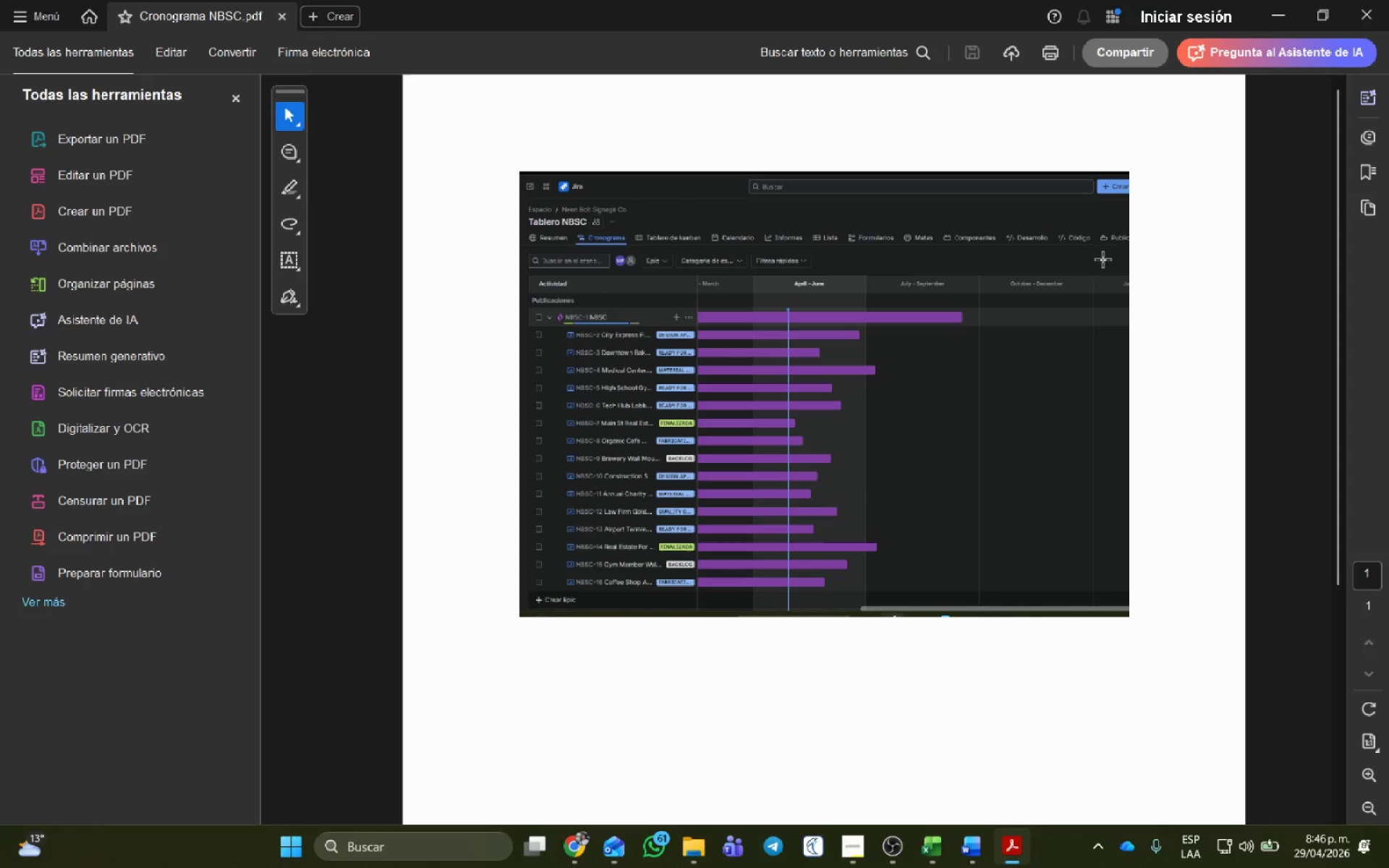 
left_click([1382, 19])
 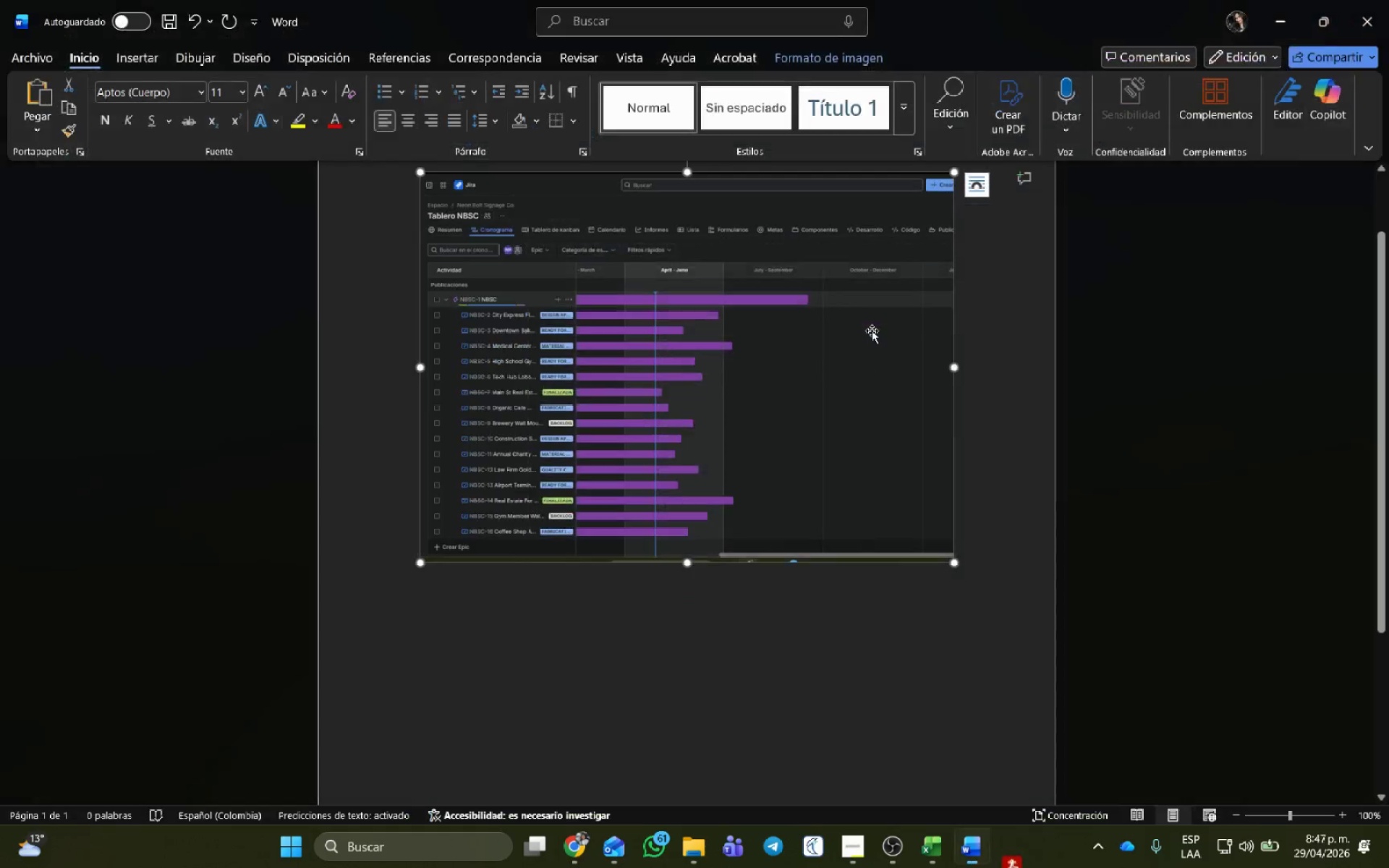 
left_click([831, 361])
 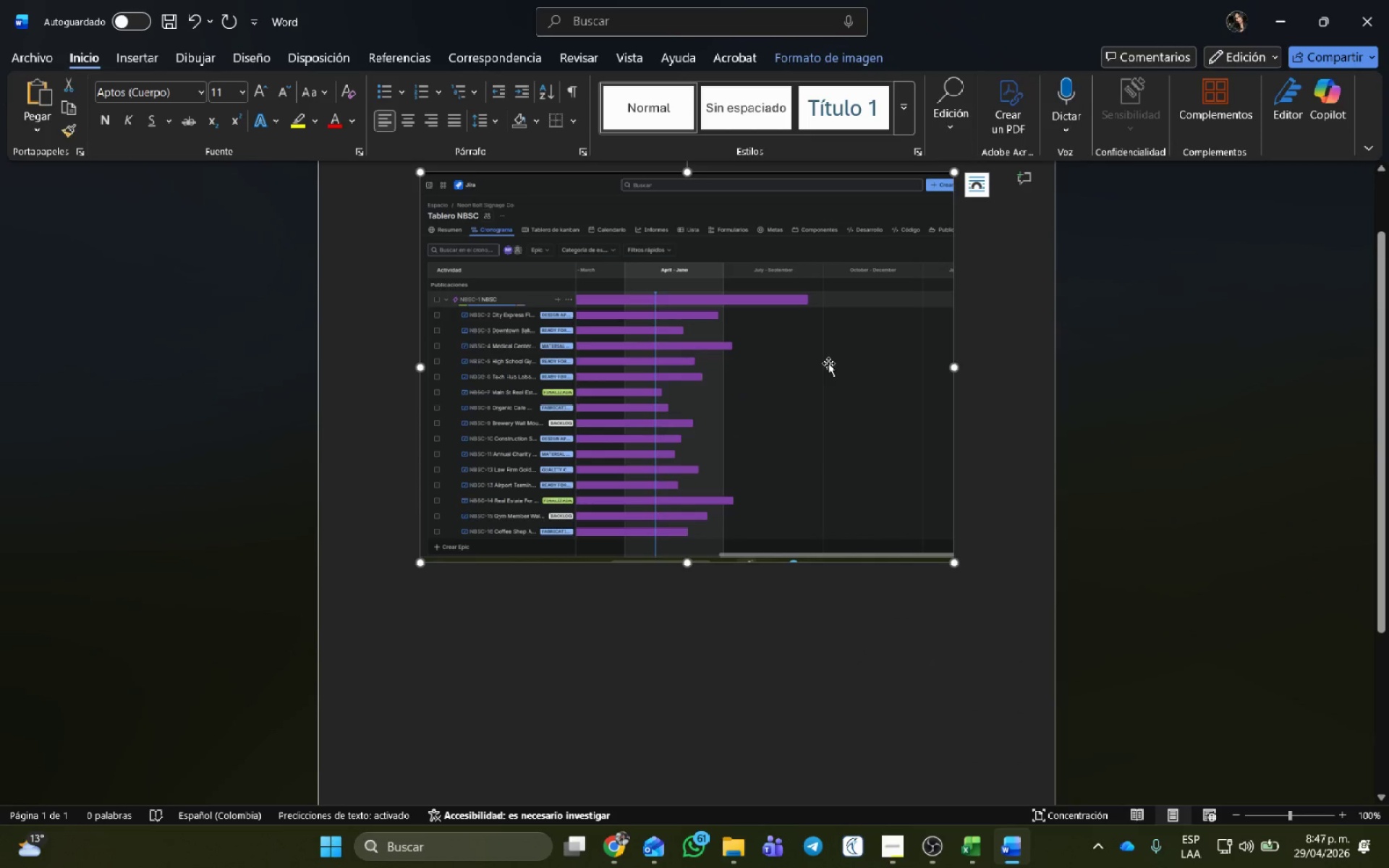 
key(Backspace)
 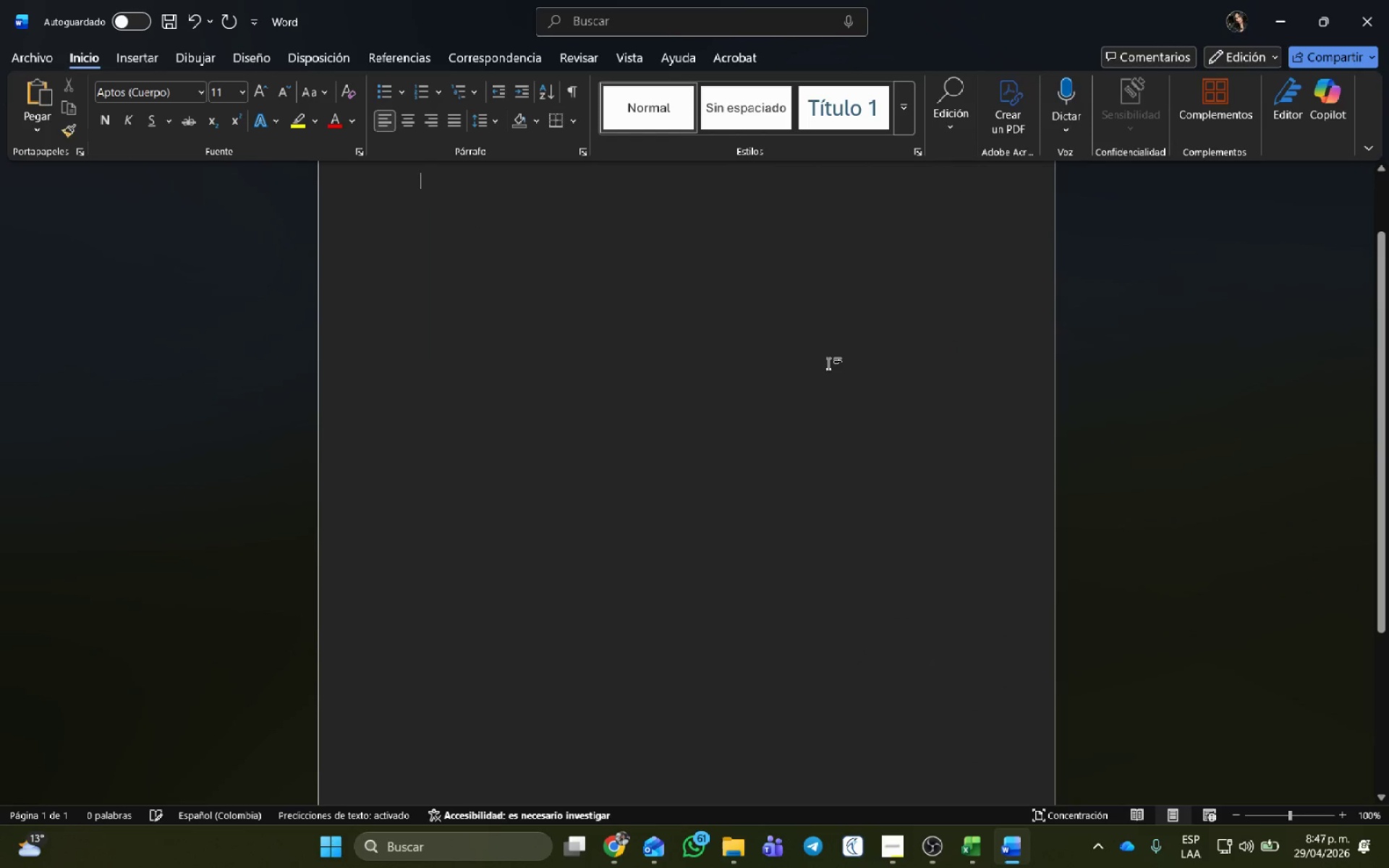 
key(Alt+AltLeft)
 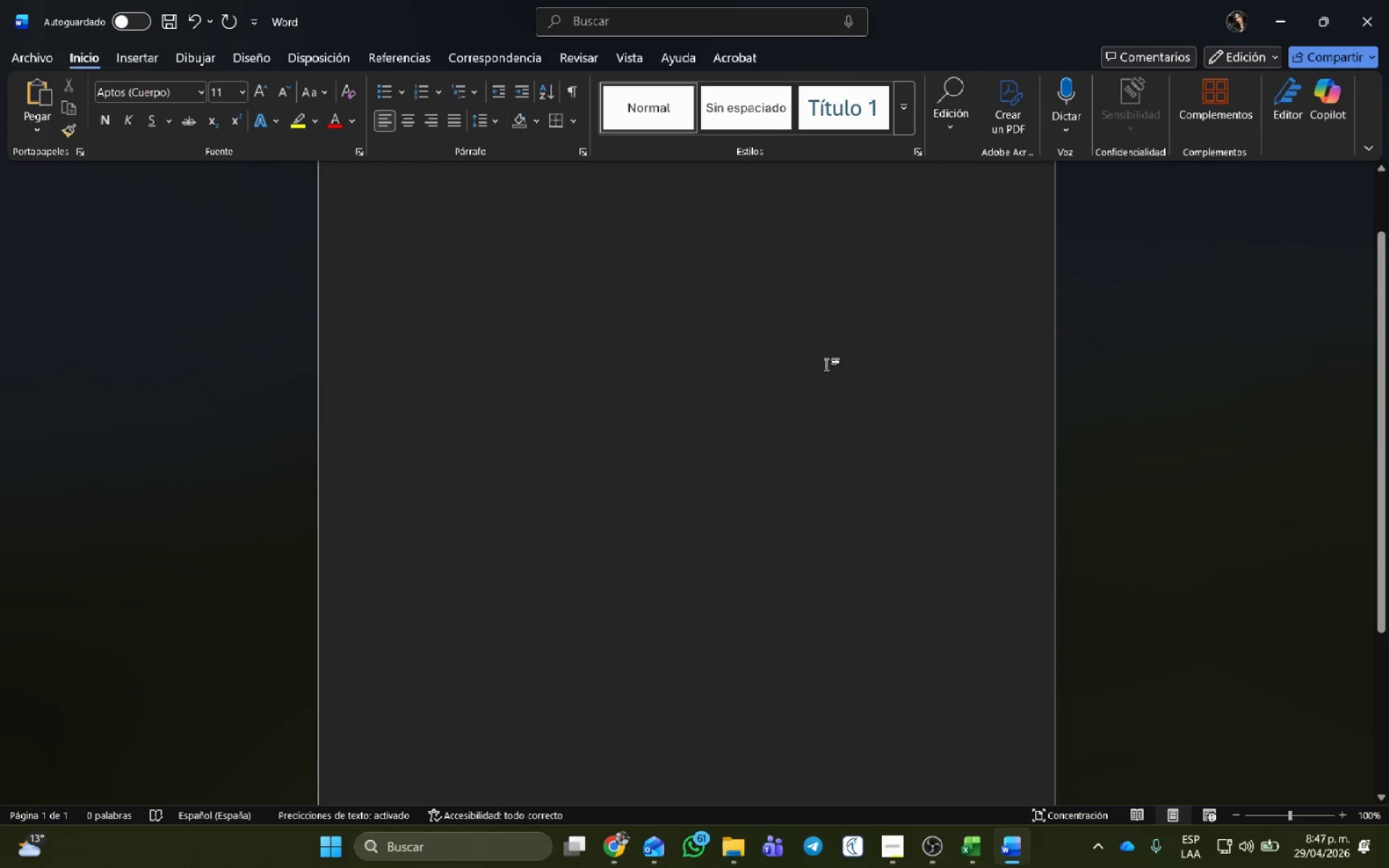 
key(Alt+Tab)
 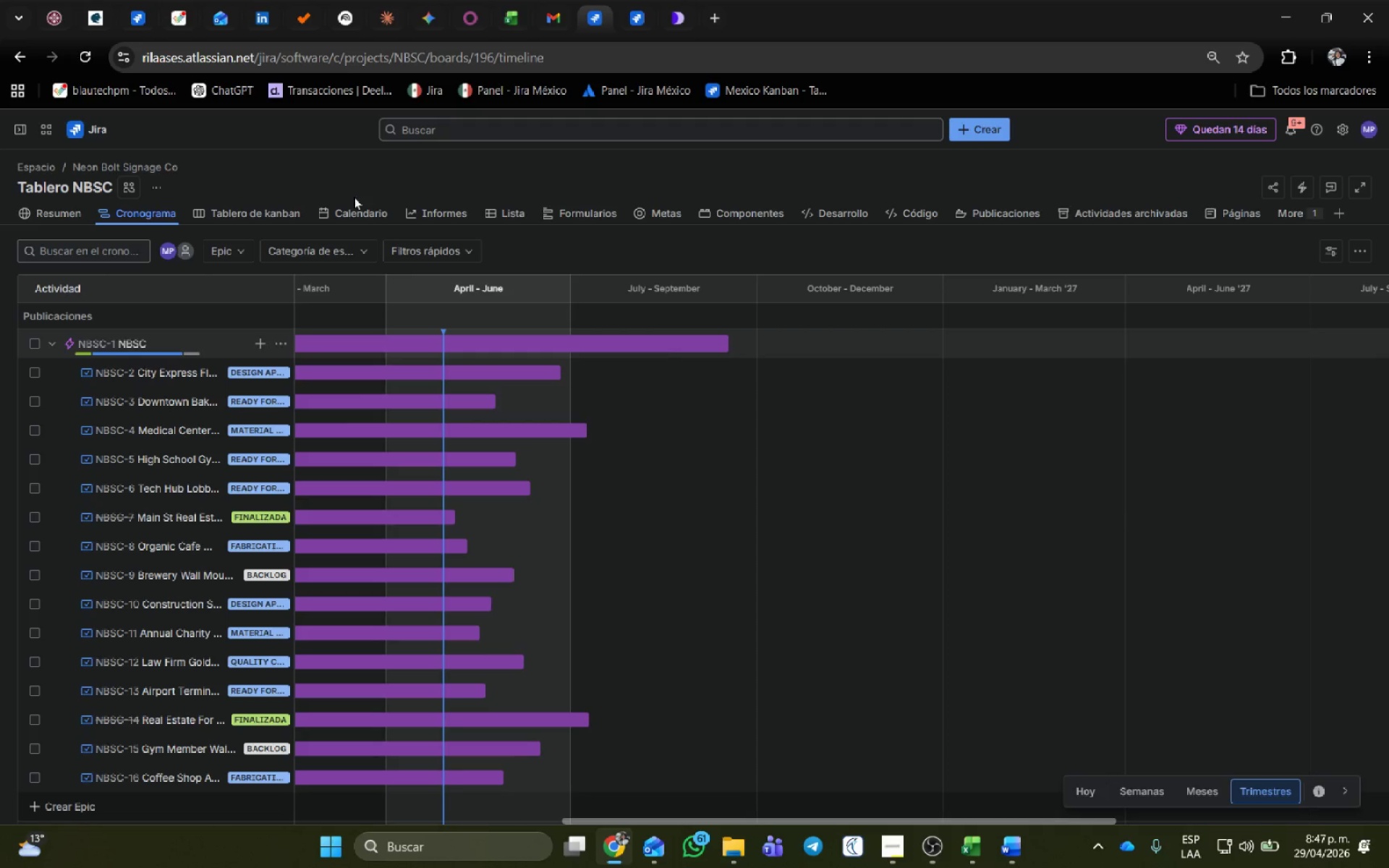 
left_click([354, 211])
 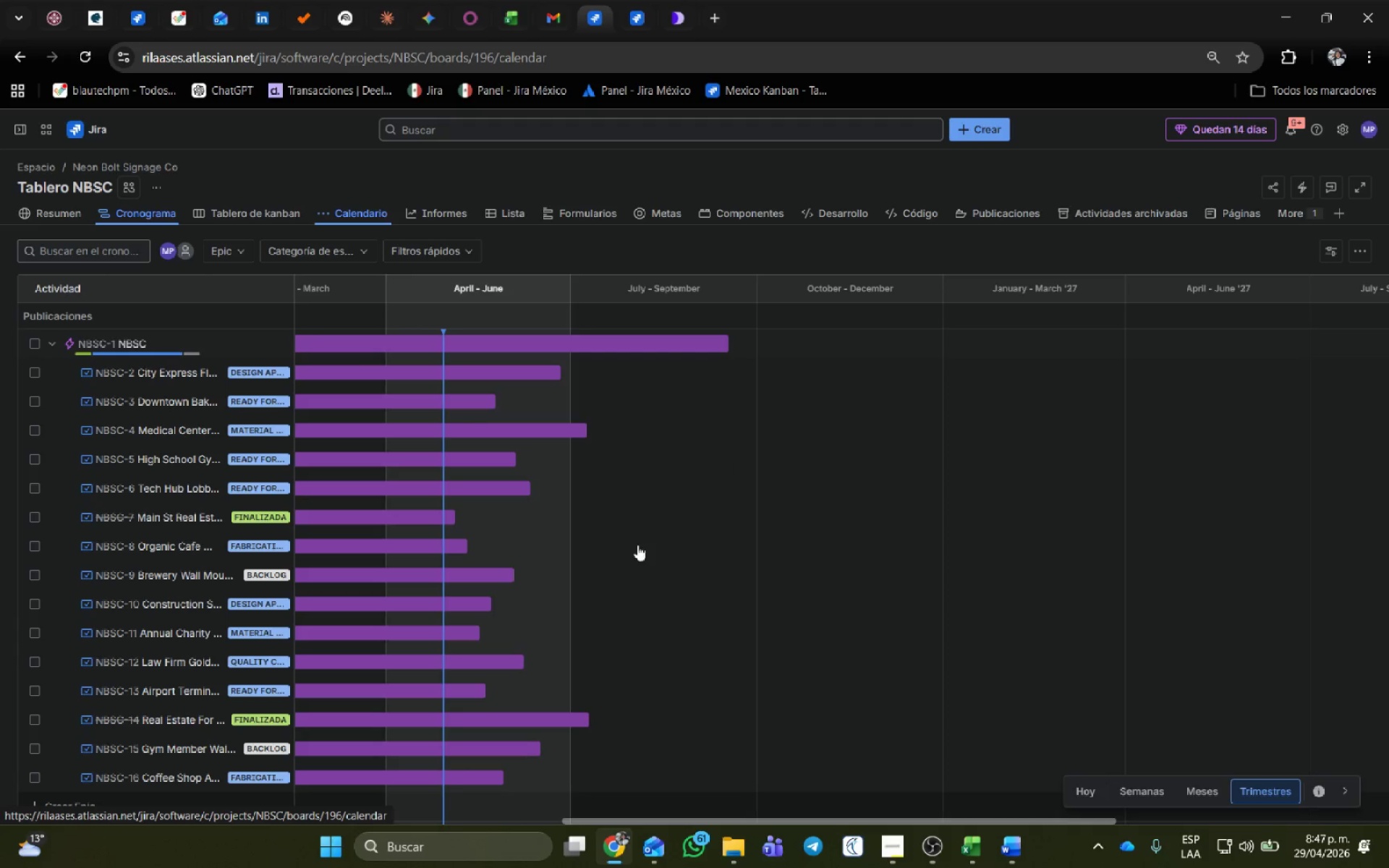 
mouse_move([625, 545])
 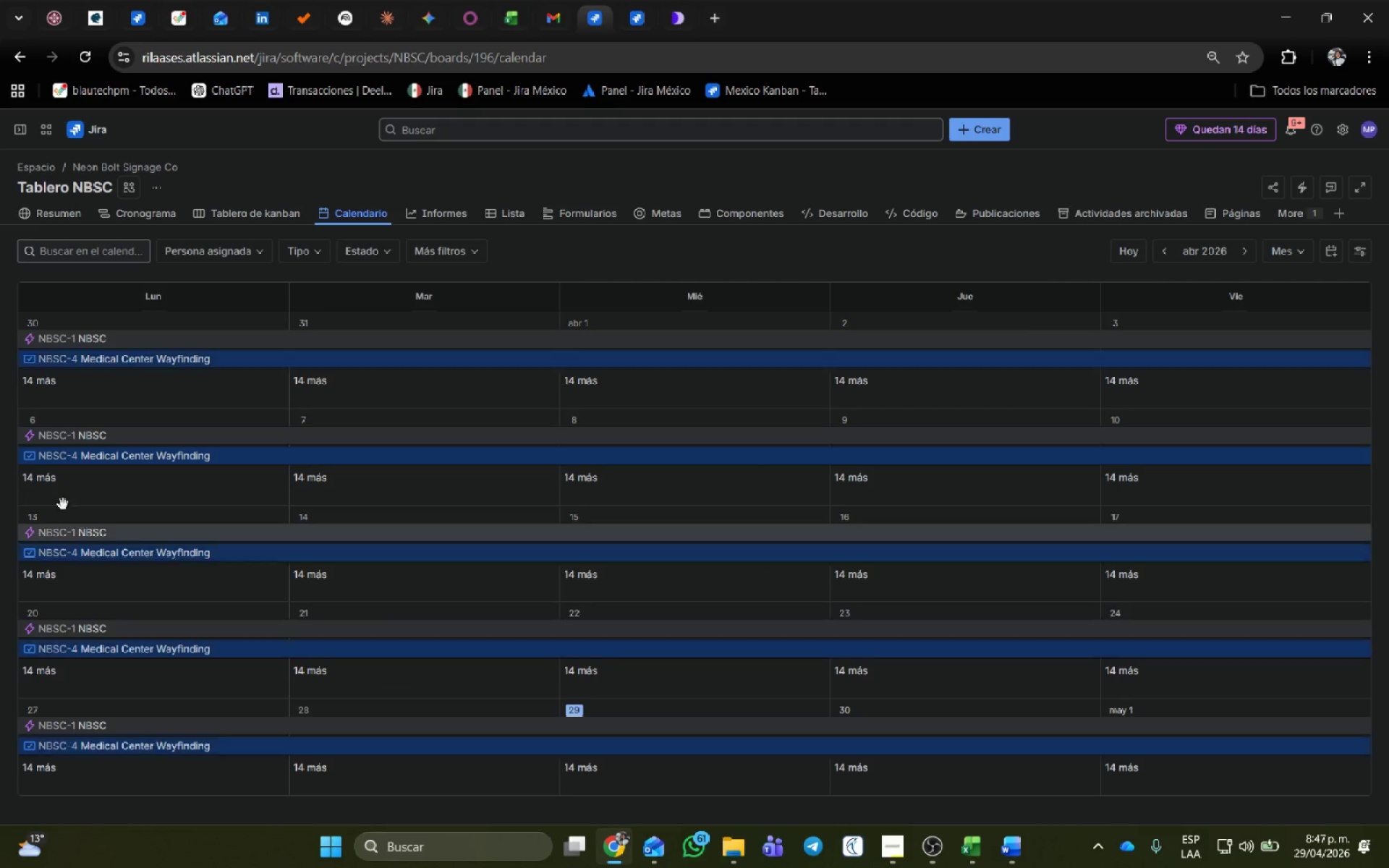 
left_click([43, 485])
 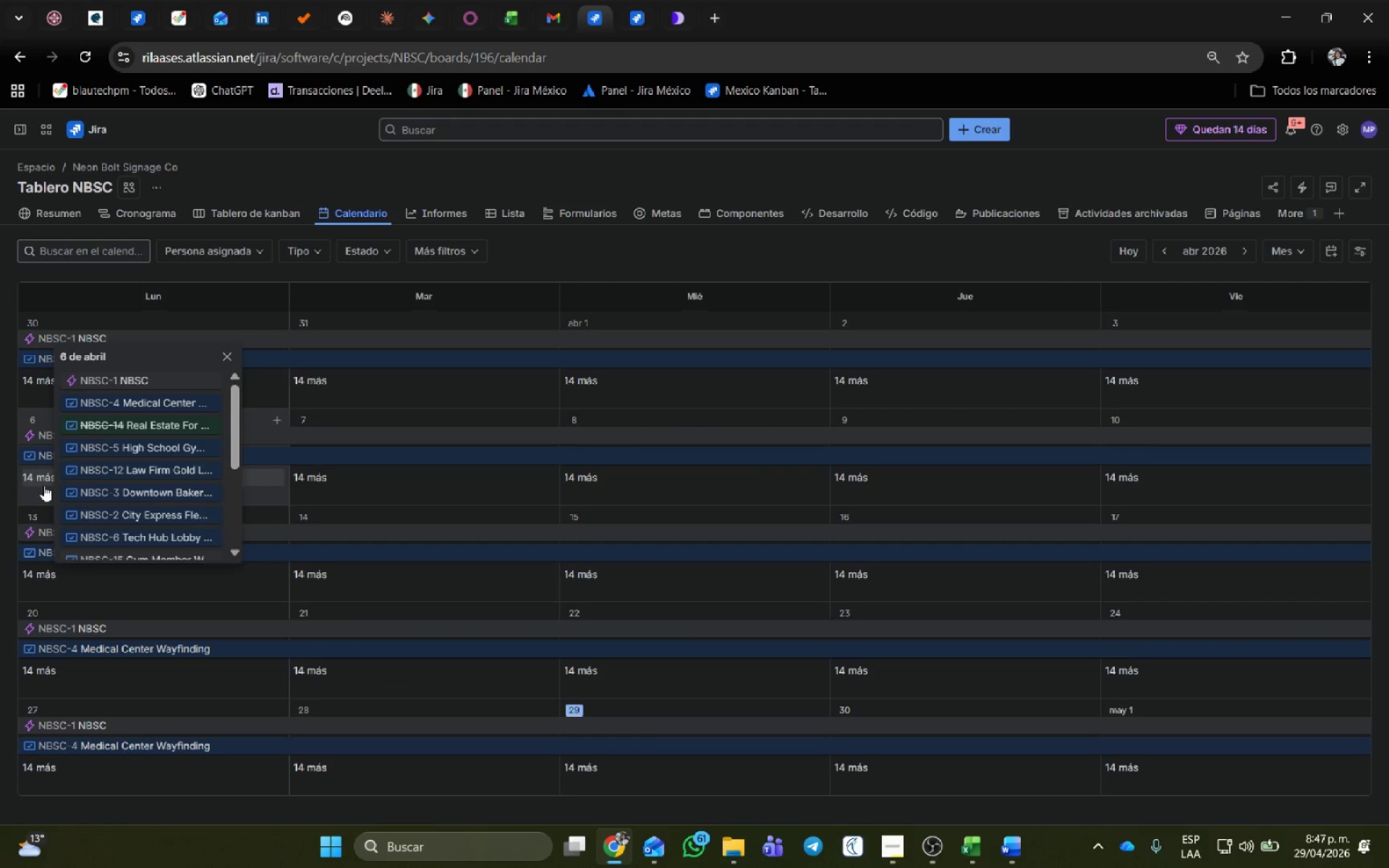 
key(Meta+Shift+S)
 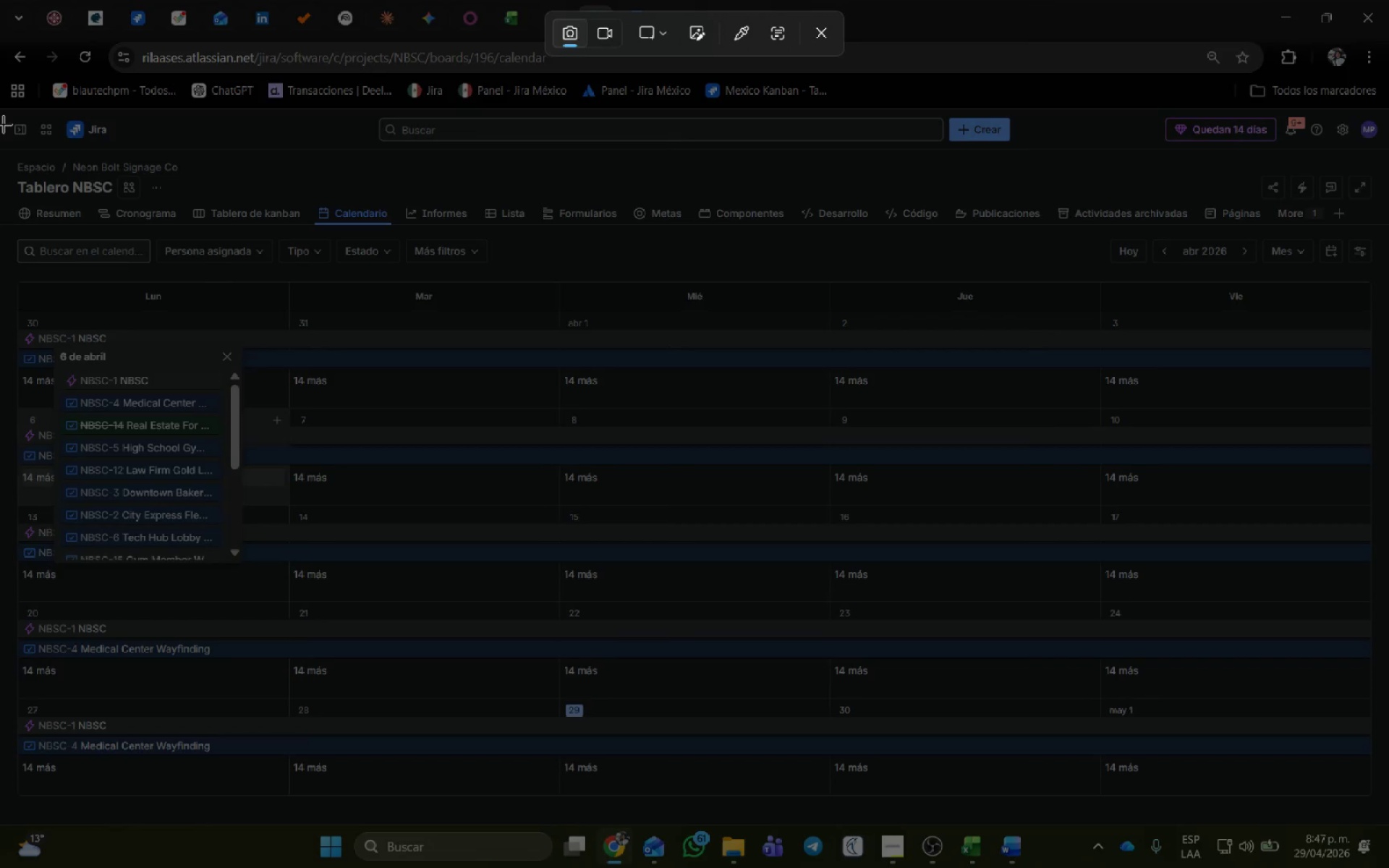 
left_click_drag(start_coordinate=[1, 113], to_coordinate=[1382, 825])
 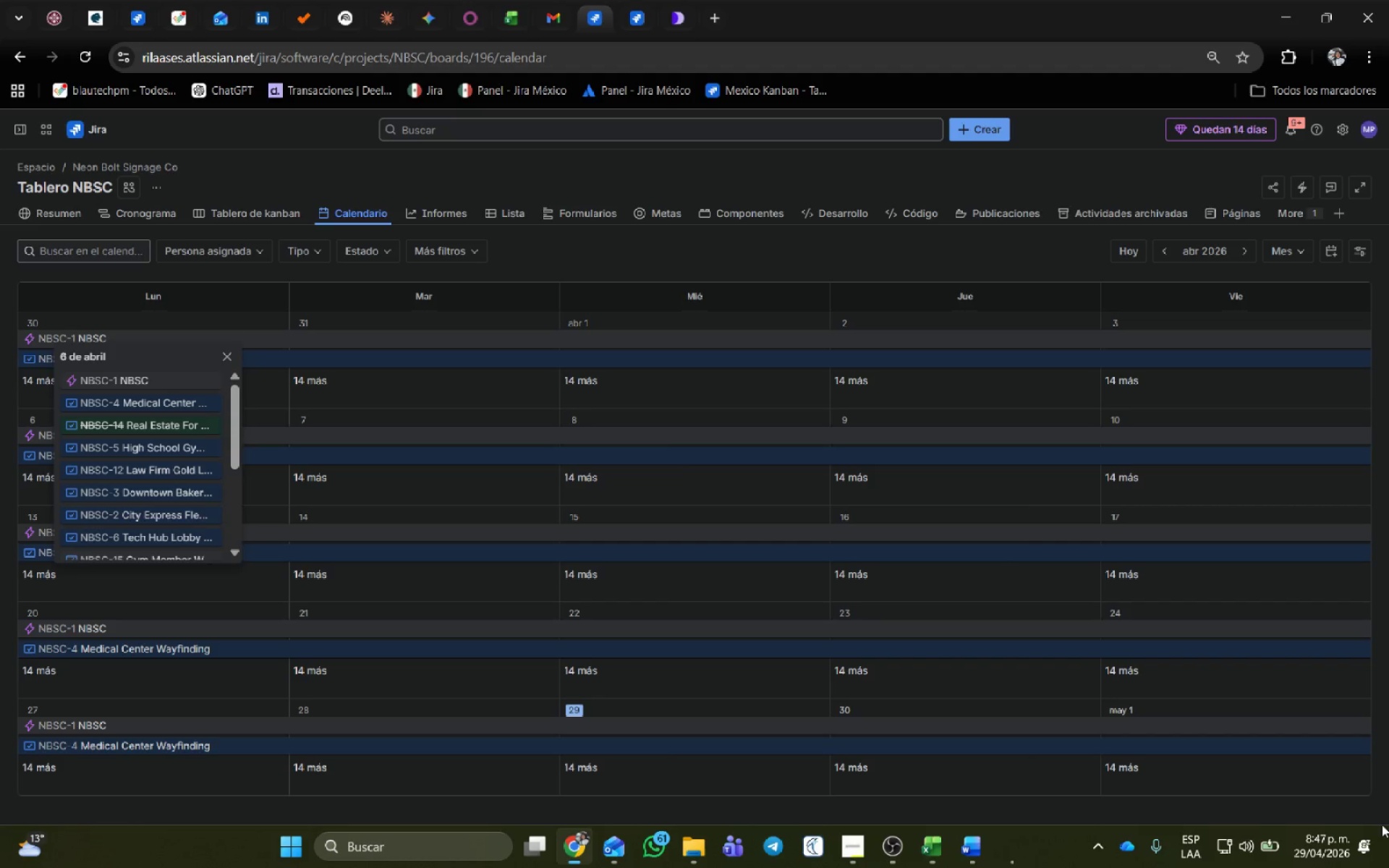 
key(Alt+AltLeft)
 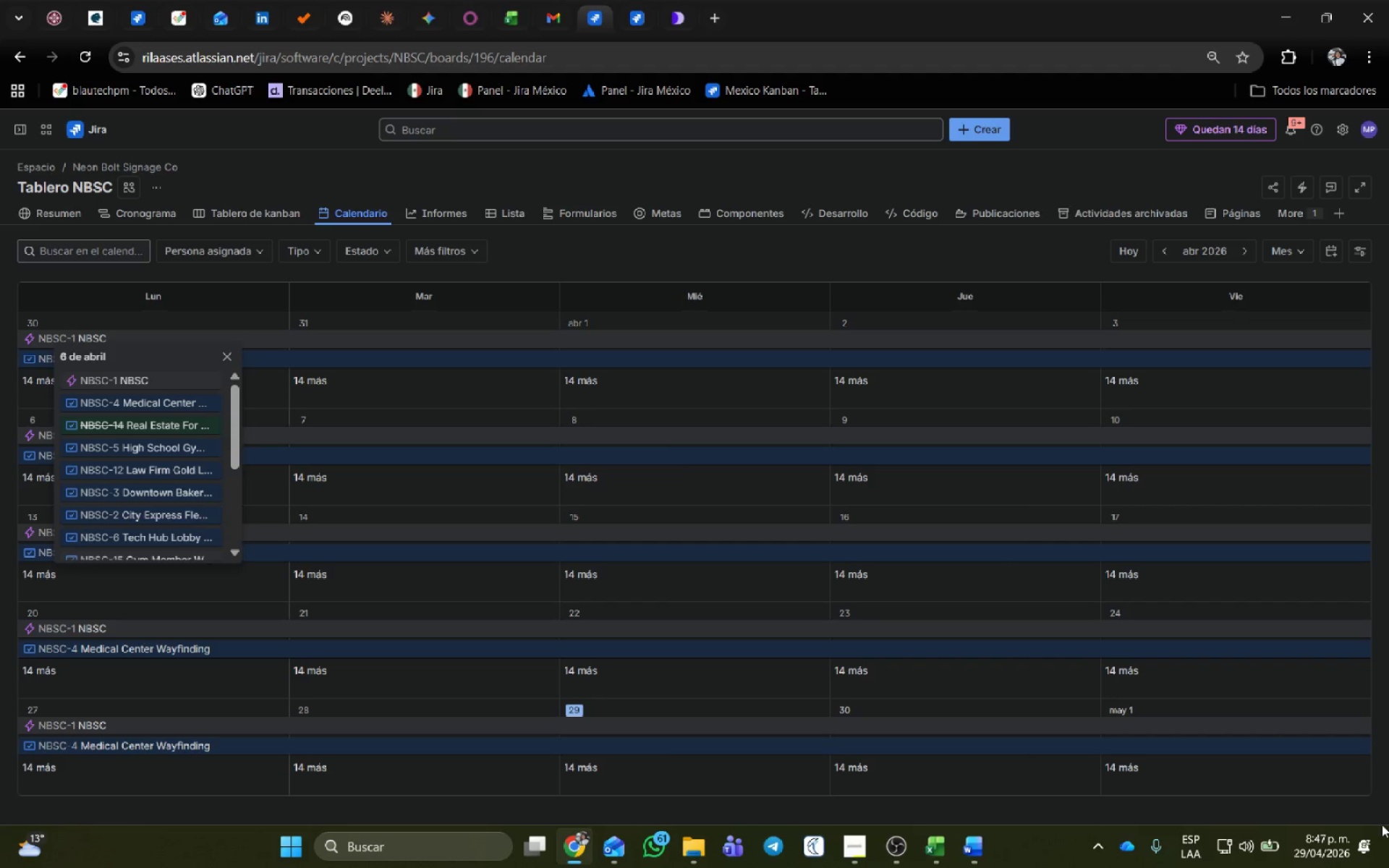 
key(Alt+Tab)
 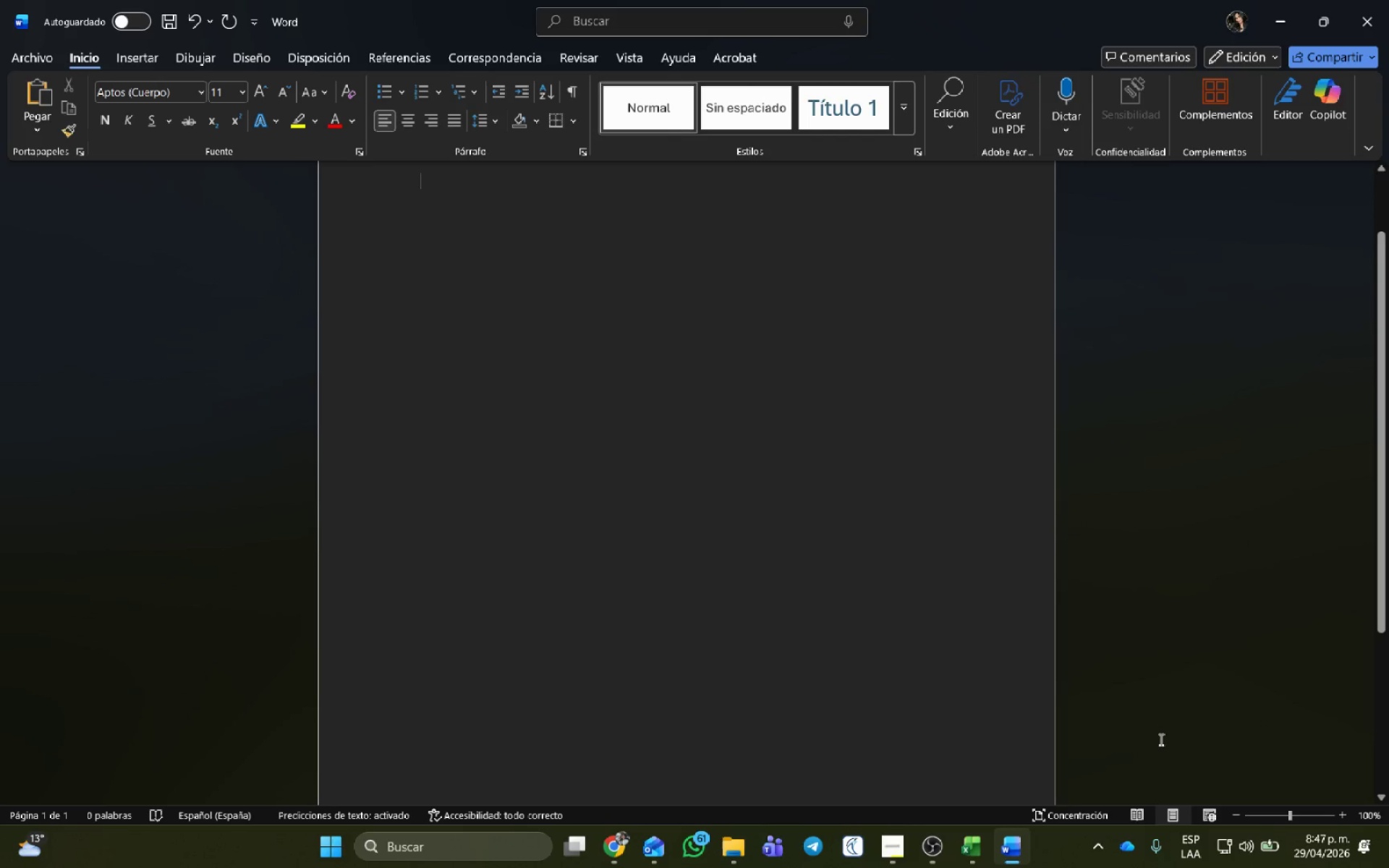 
key(Control+V)
 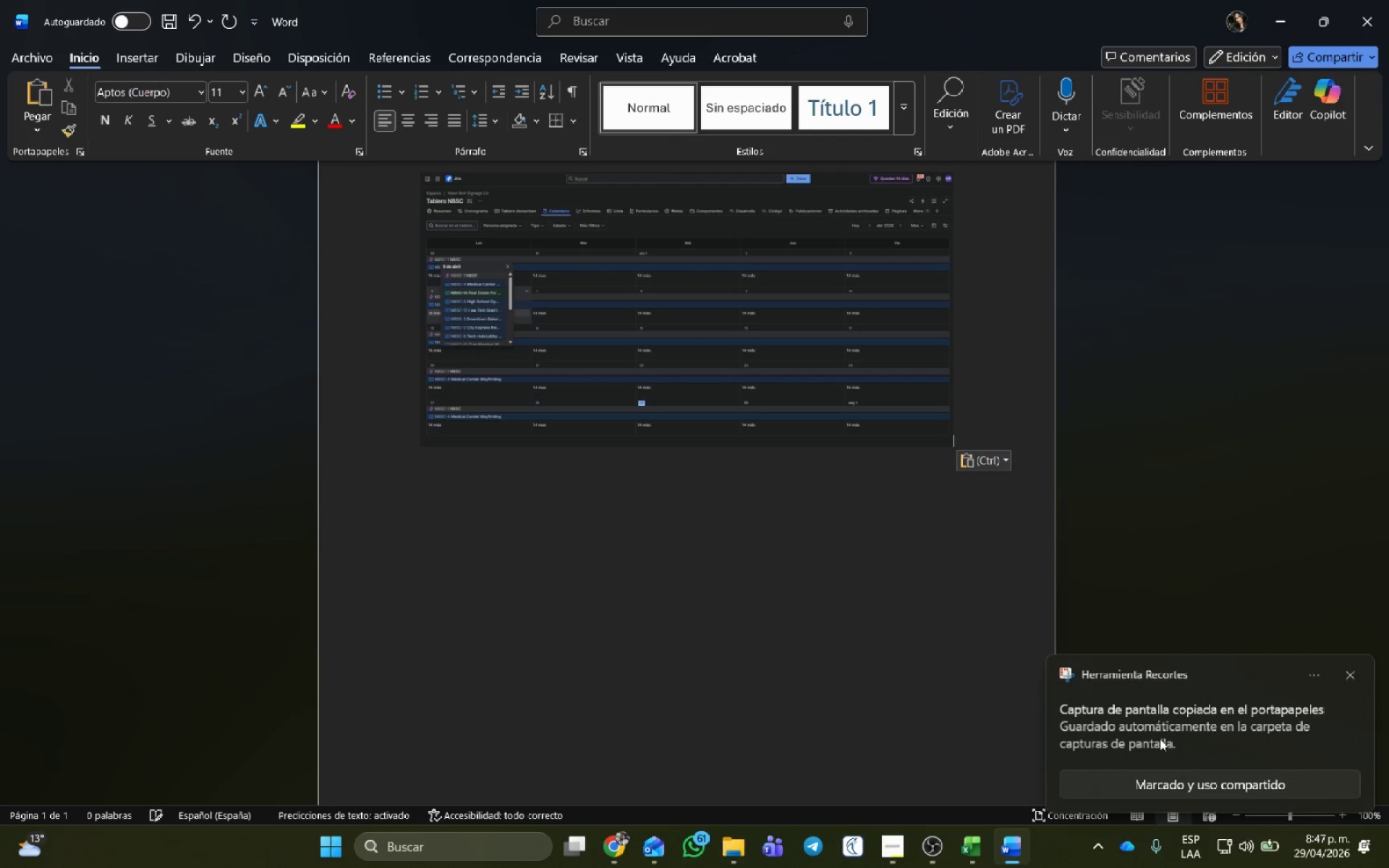 
key(Control+G)
 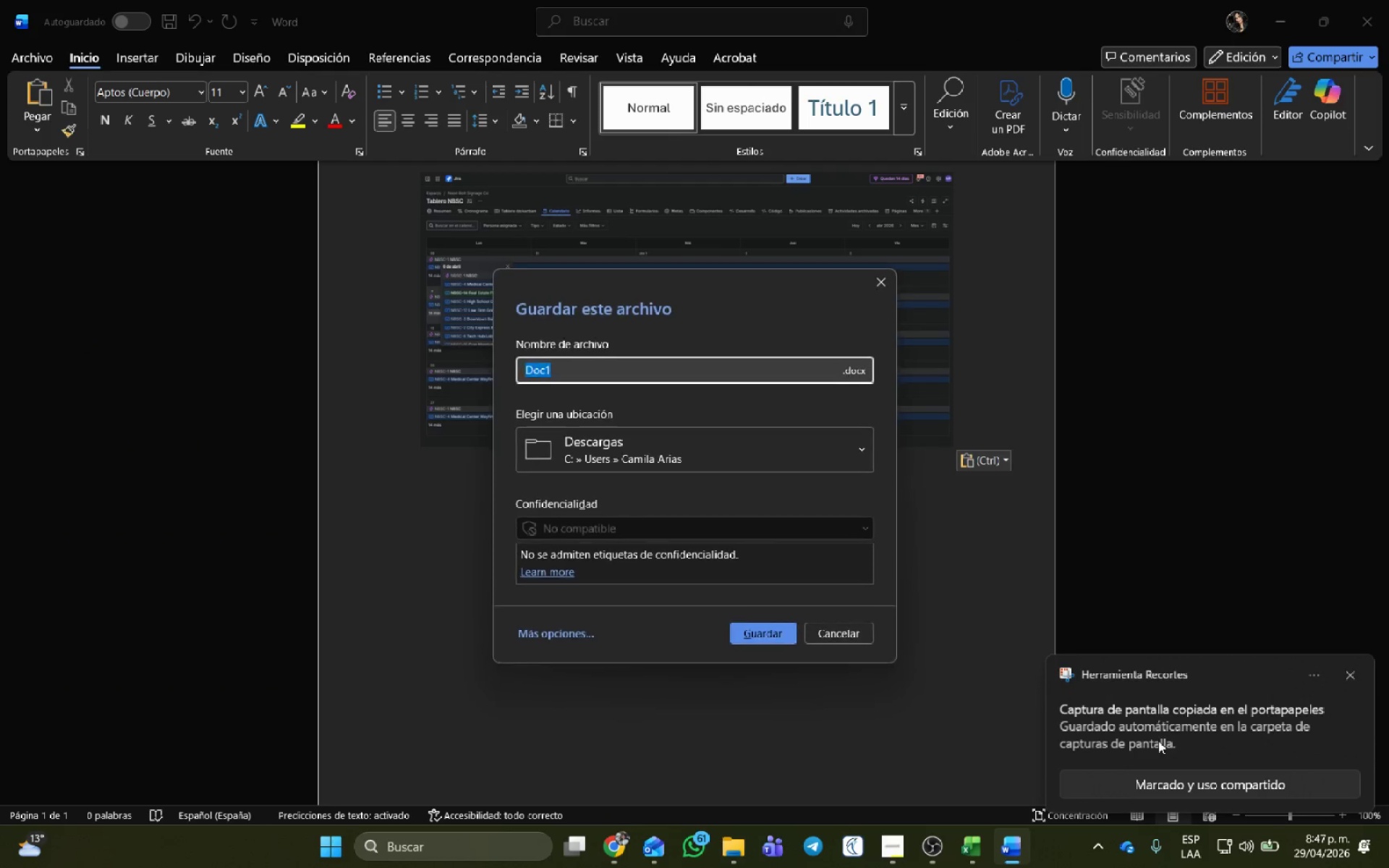 
type(Calendario NBSC)
 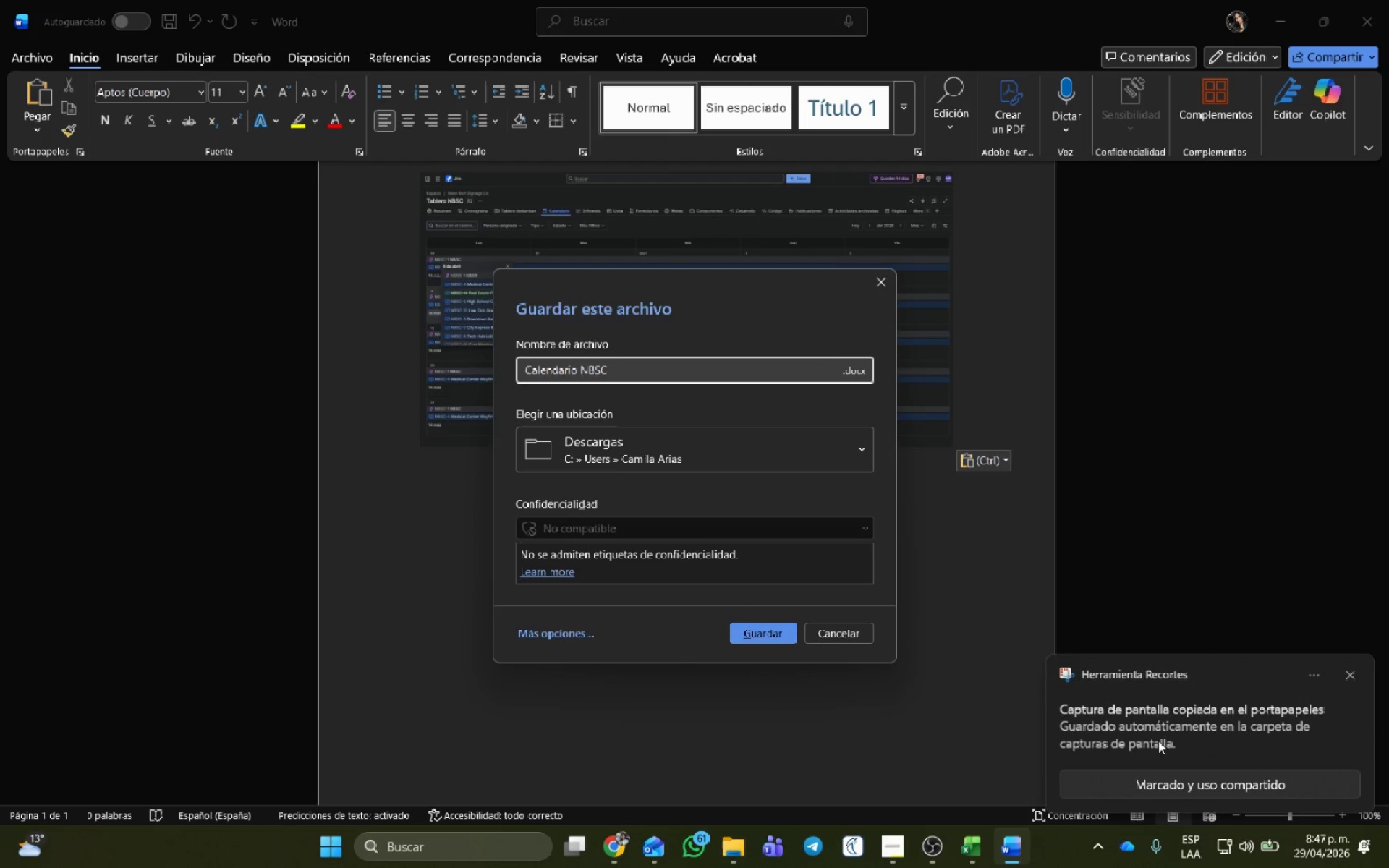 
left_click([860, 370])
 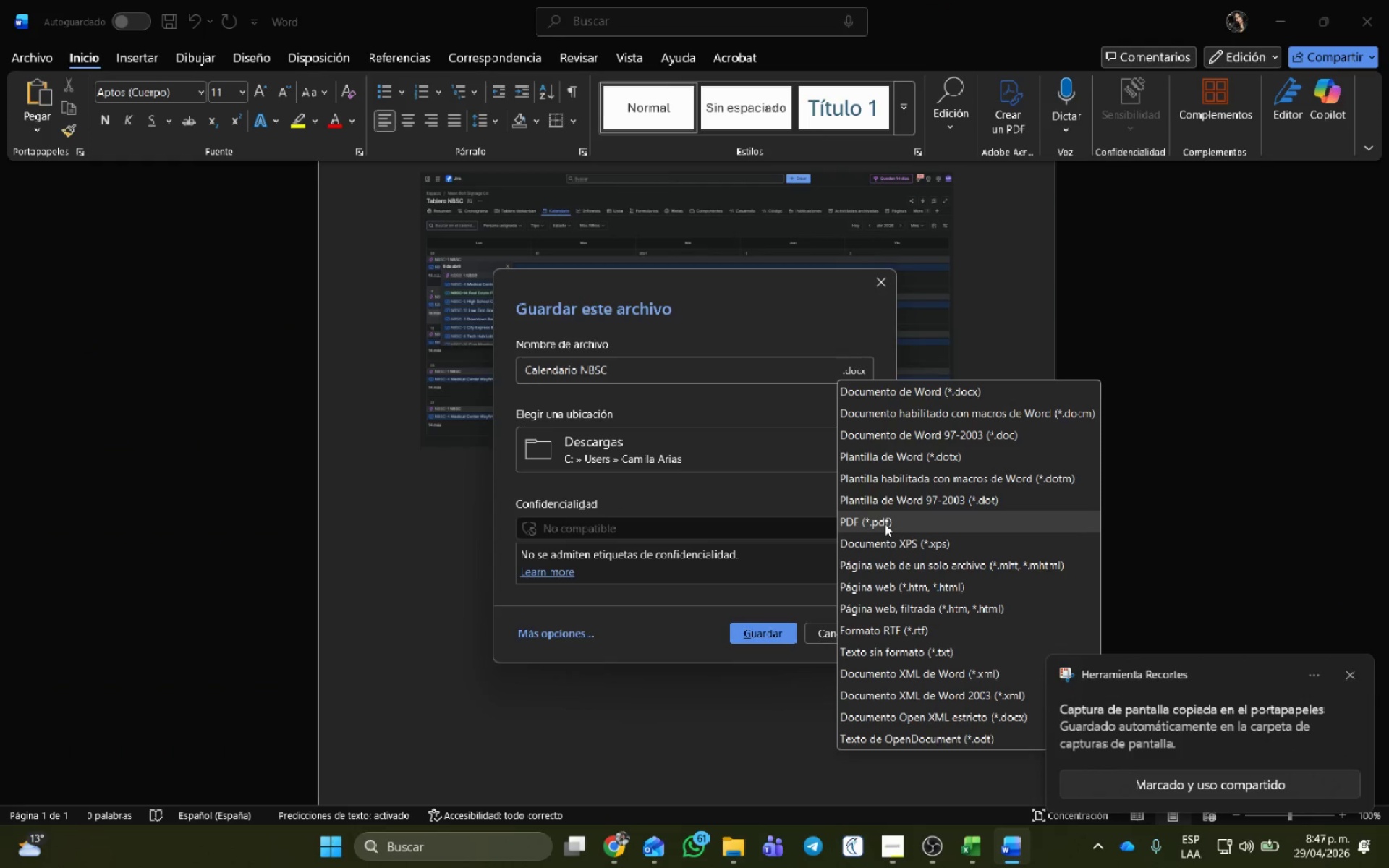 